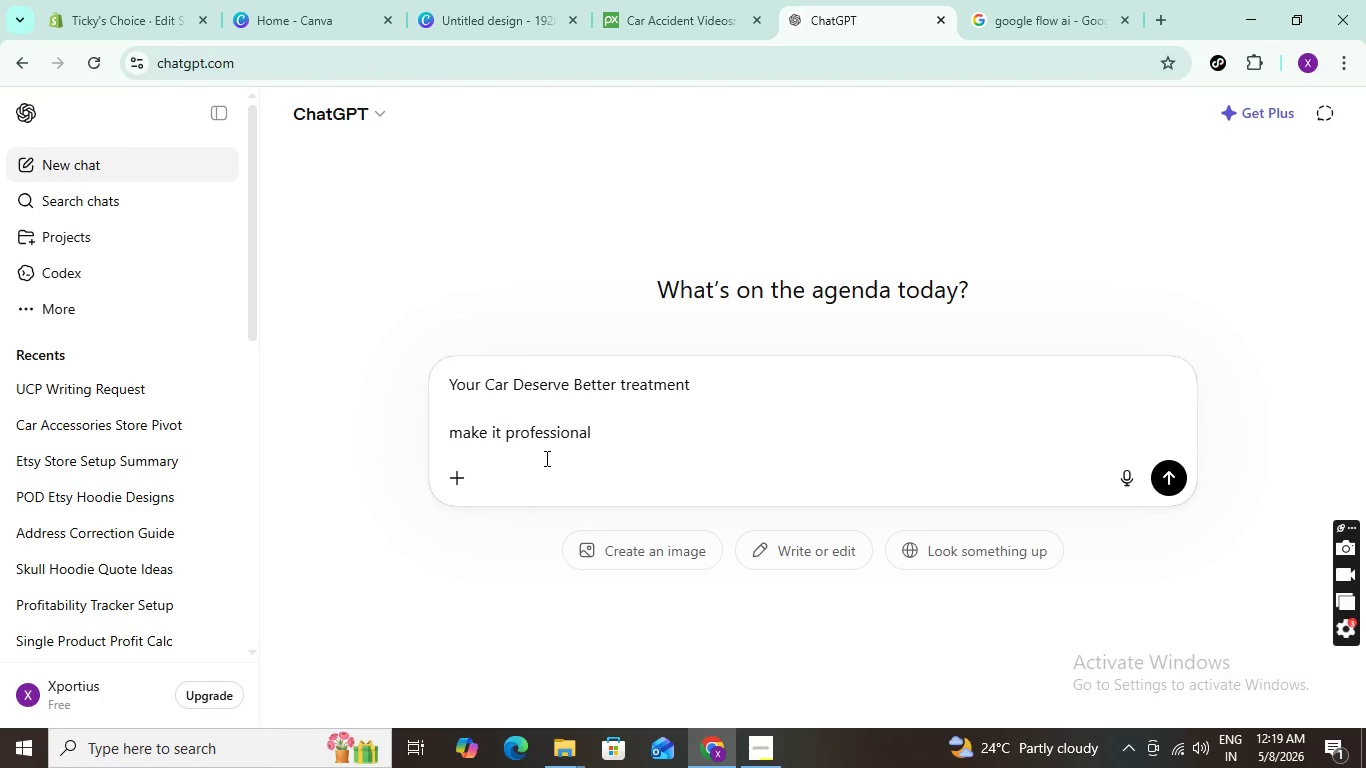 
key(Enter)
 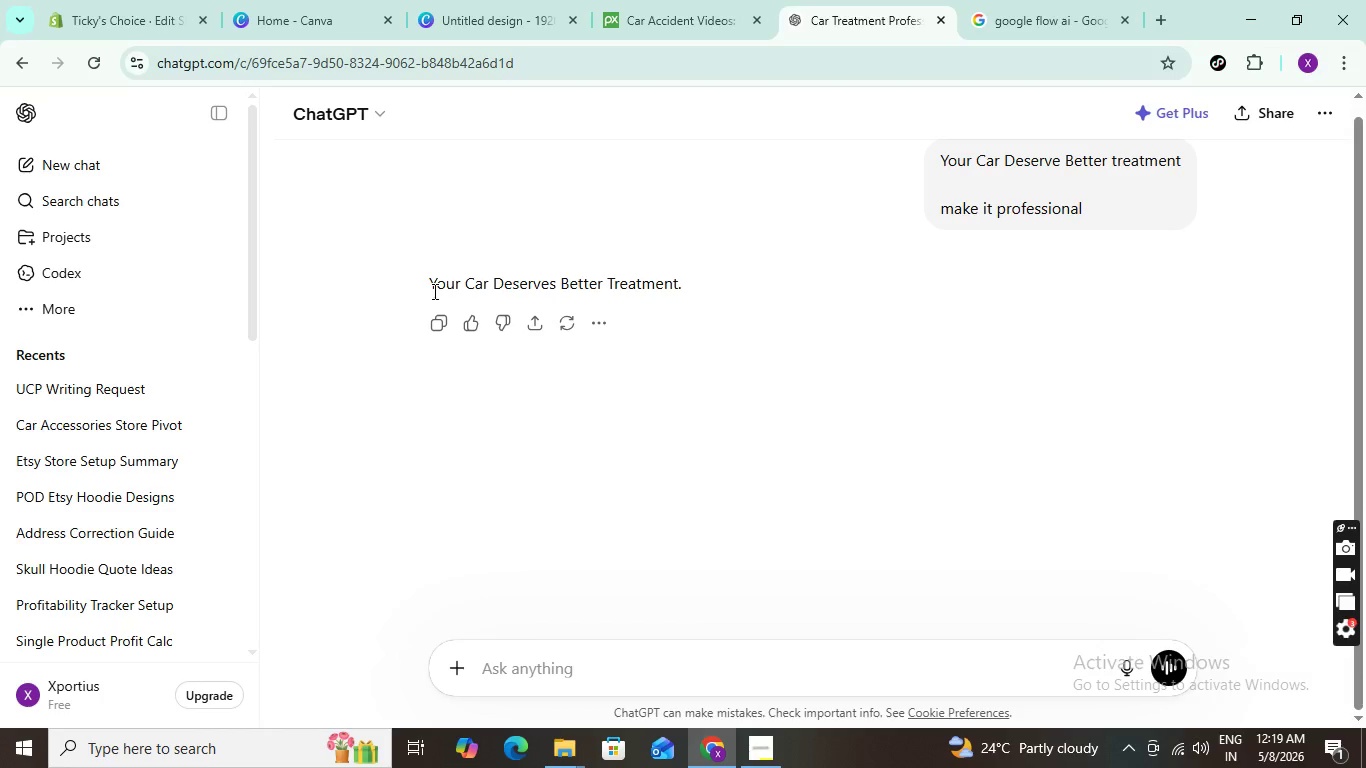 
wait(9.09)
 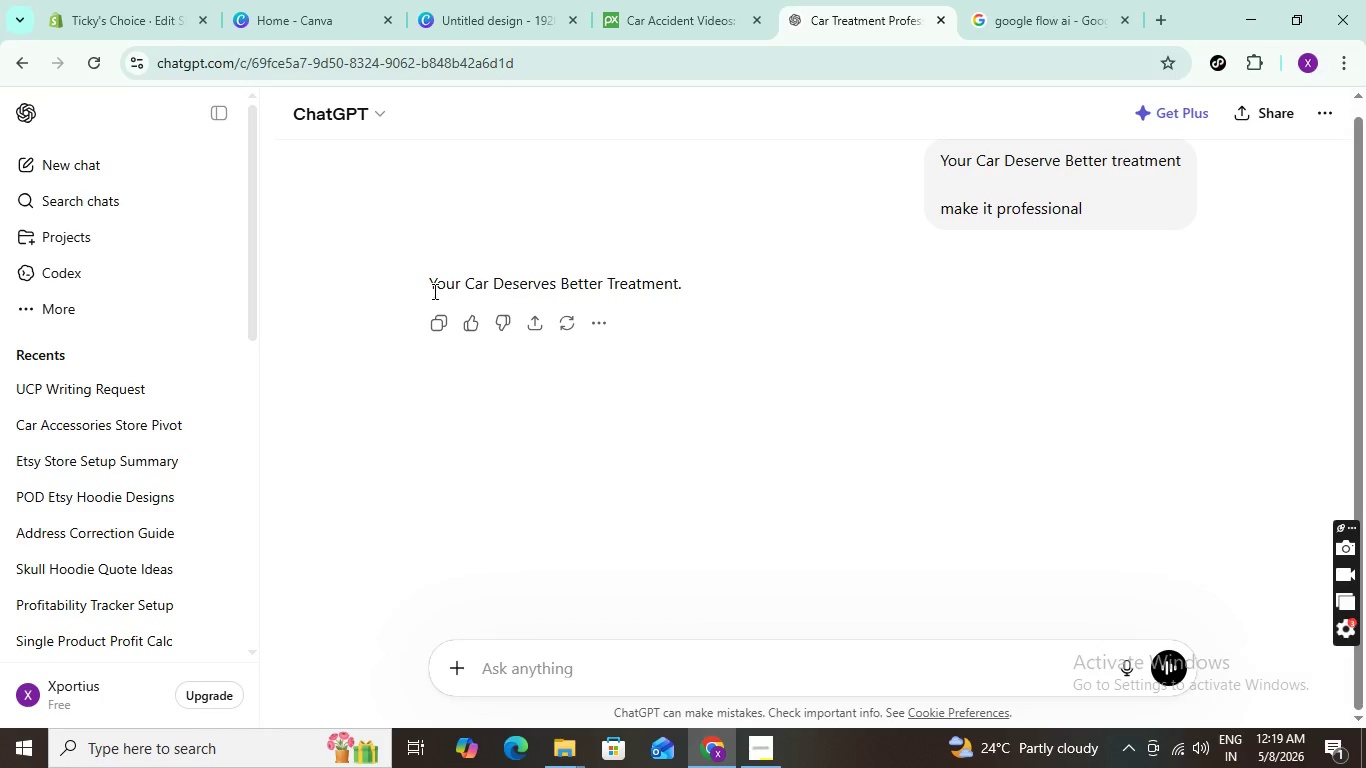 
type(somethingchange to professional wordings )
 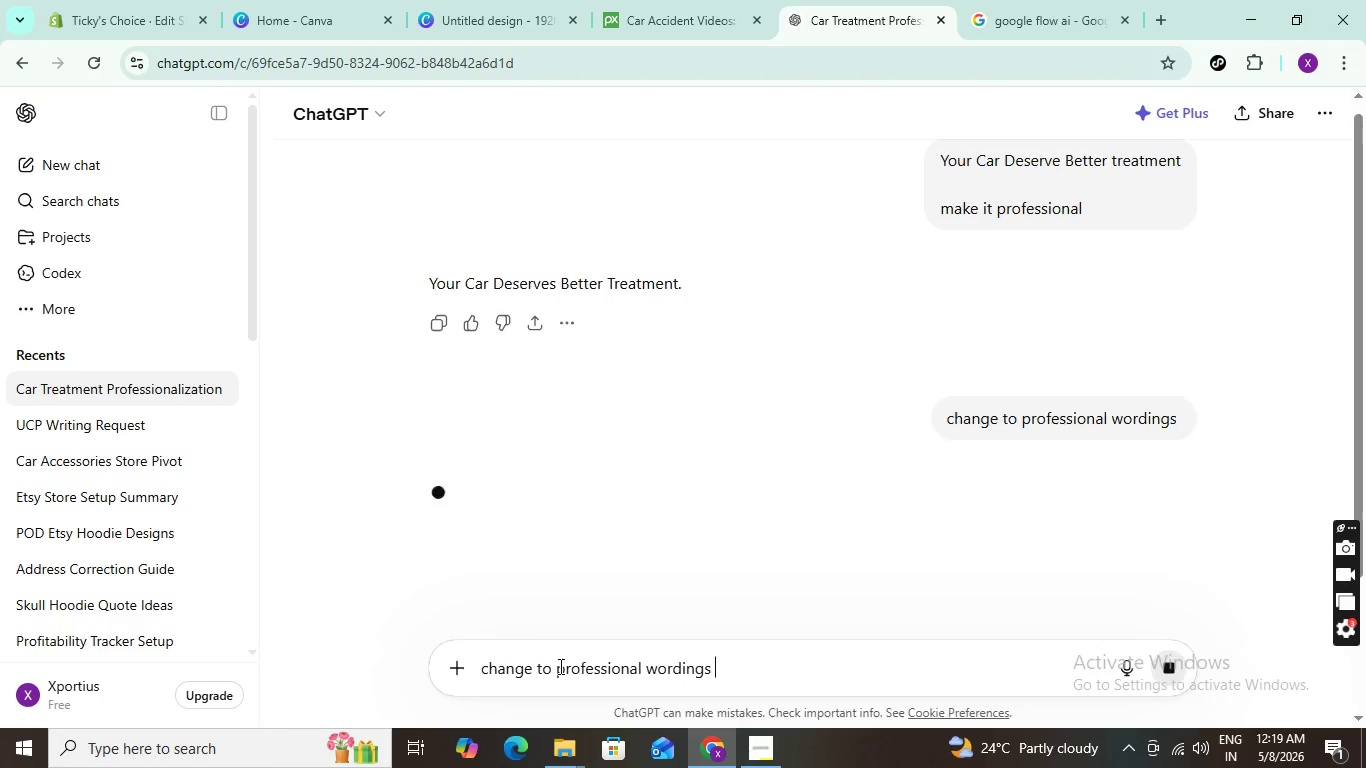 
hold_key(key=Backspace, duration=1.01)
 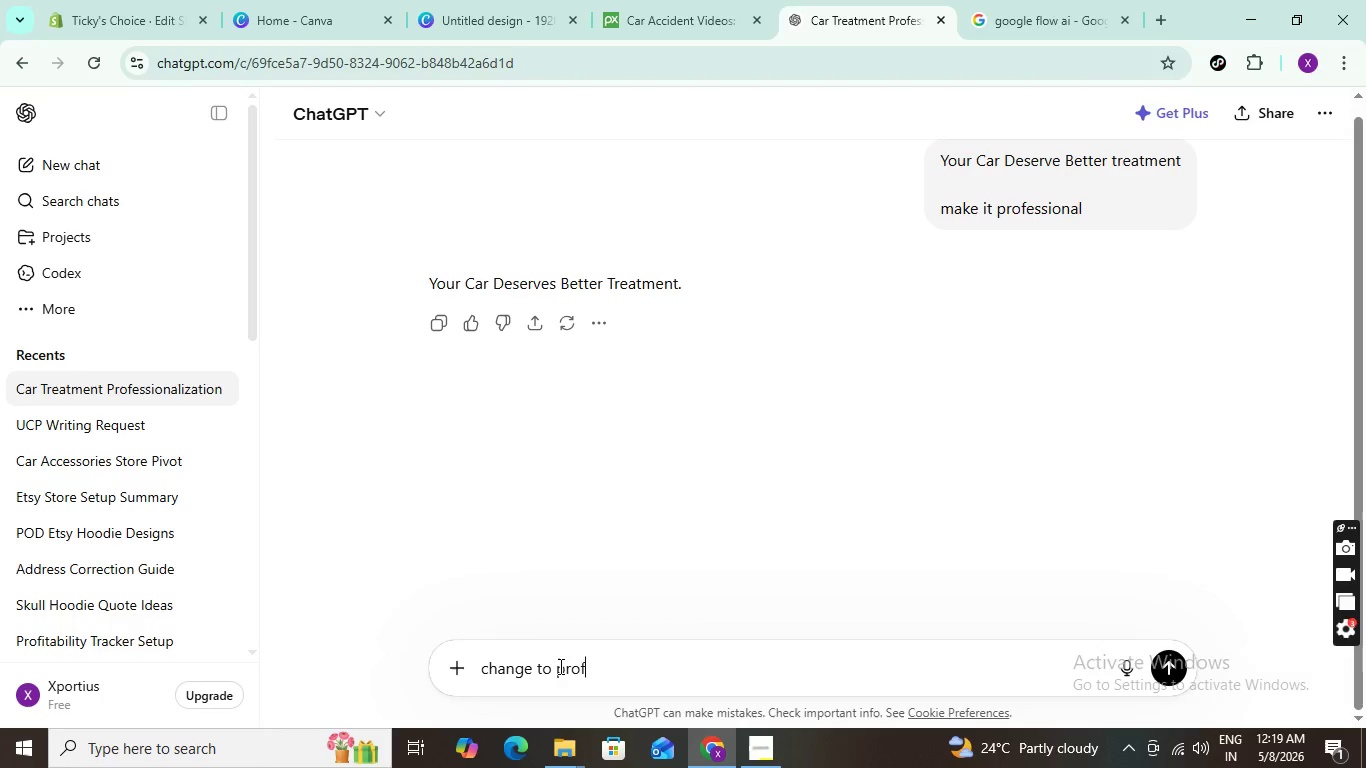 
key(Enter)
 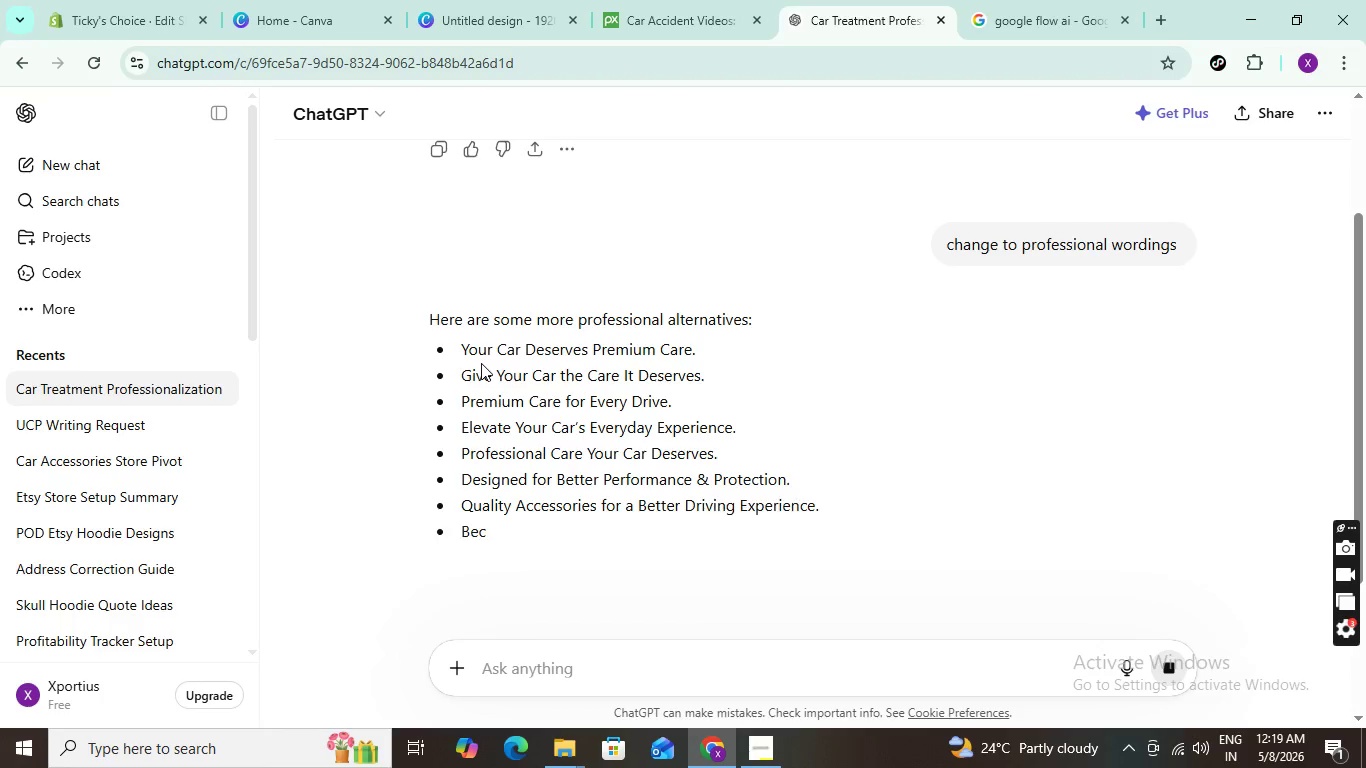 
left_click_drag(start_coordinate=[461, 377], to_coordinate=[719, 376])
 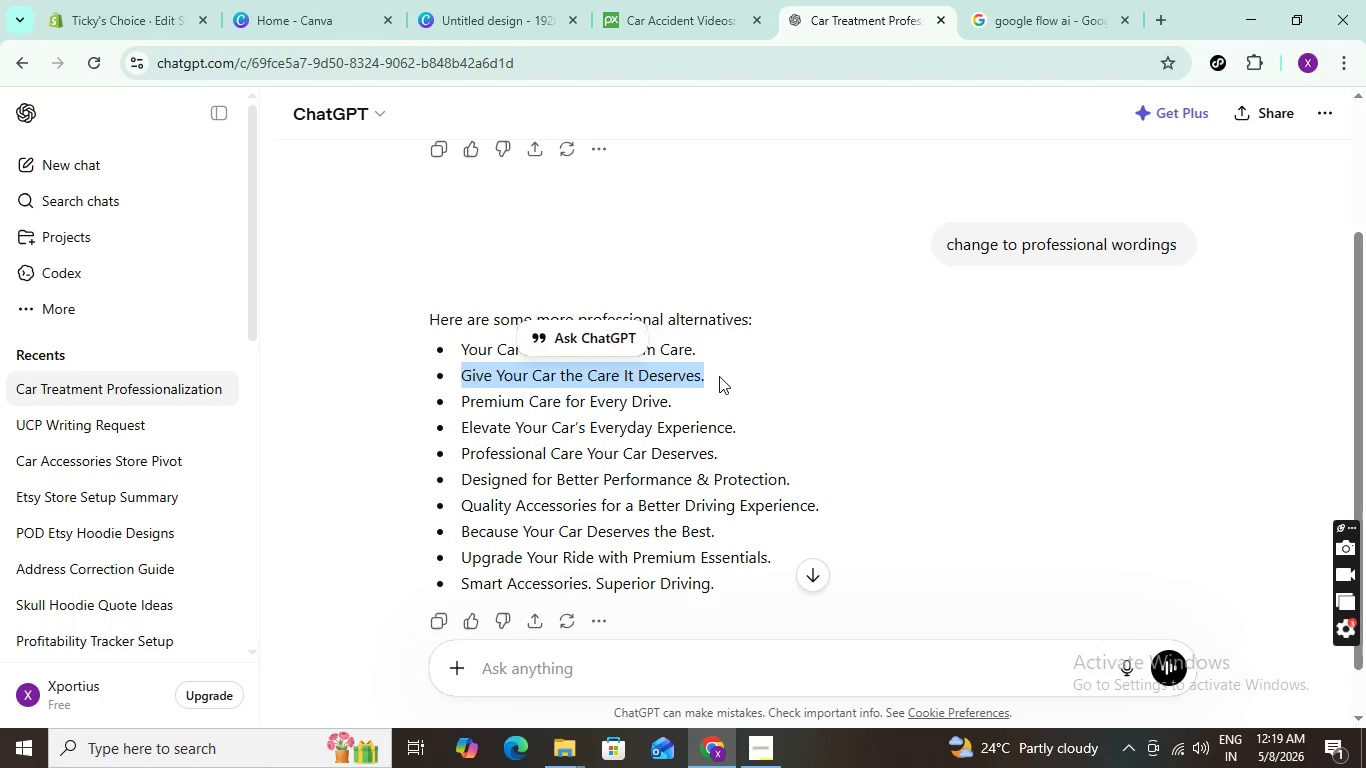 
left_click([719, 376])
 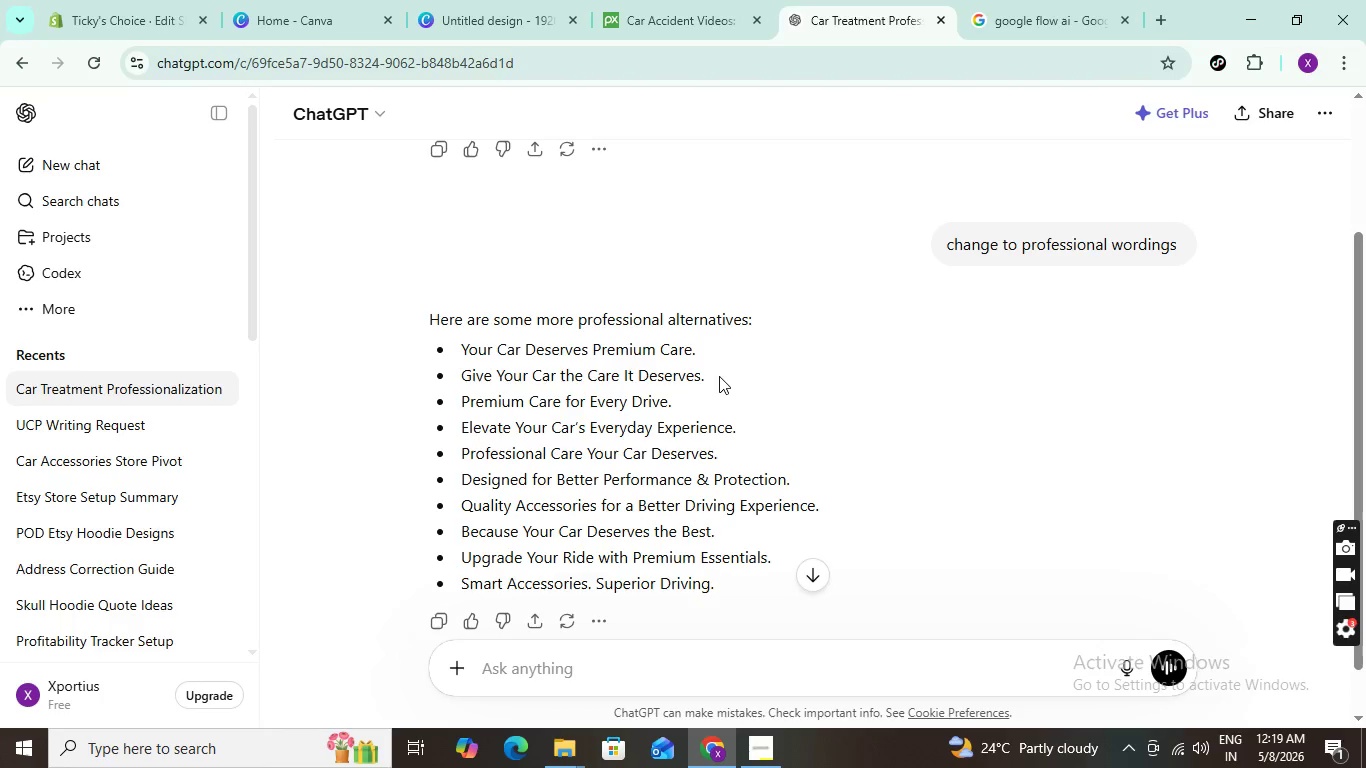 
key(Control+C)
 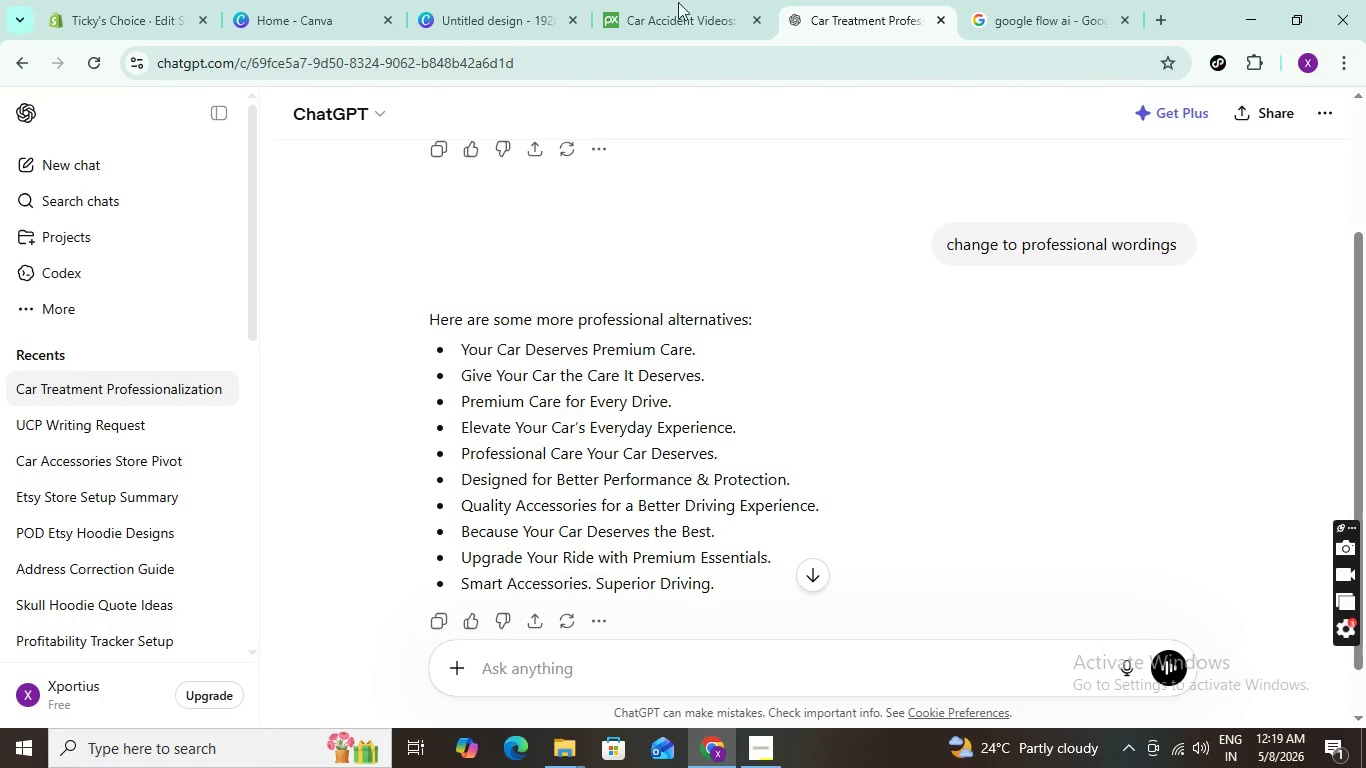 
key(Control+C)
 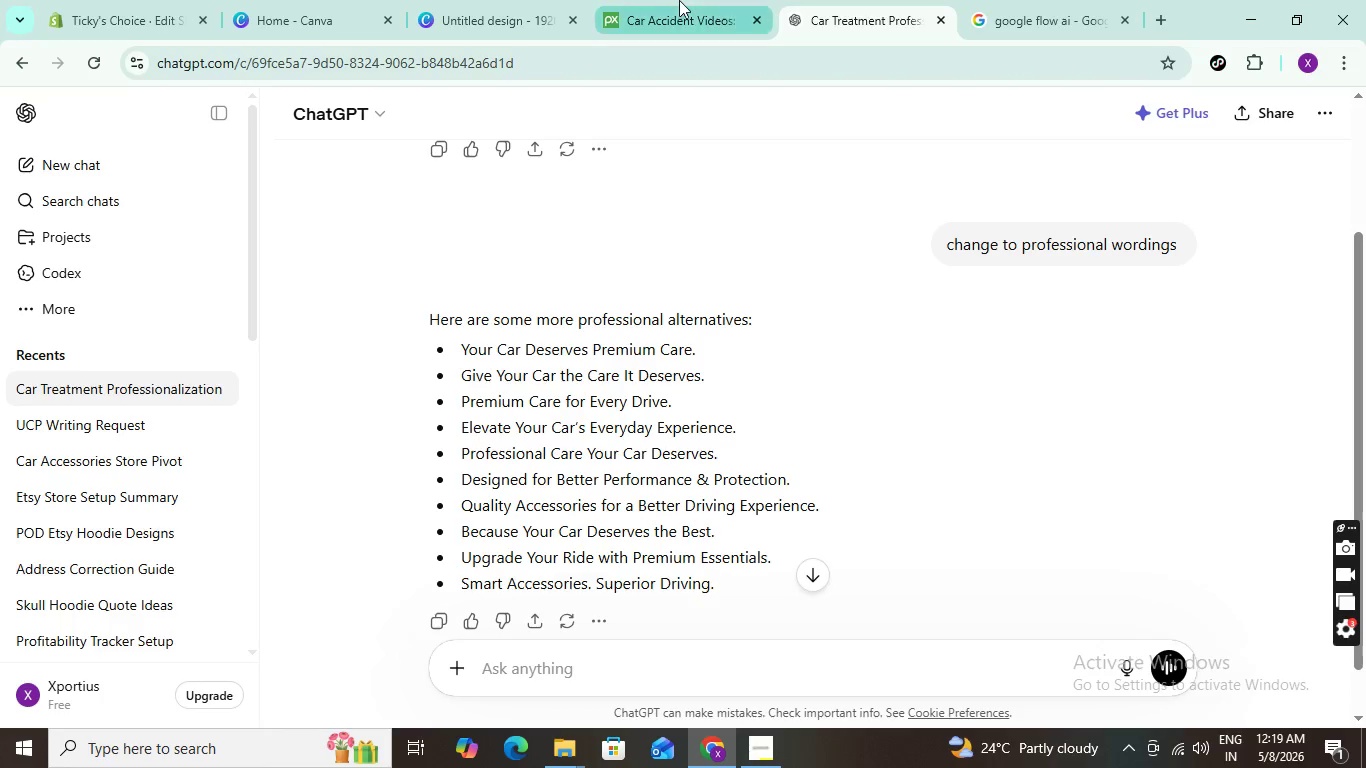 
key(Control+C)
 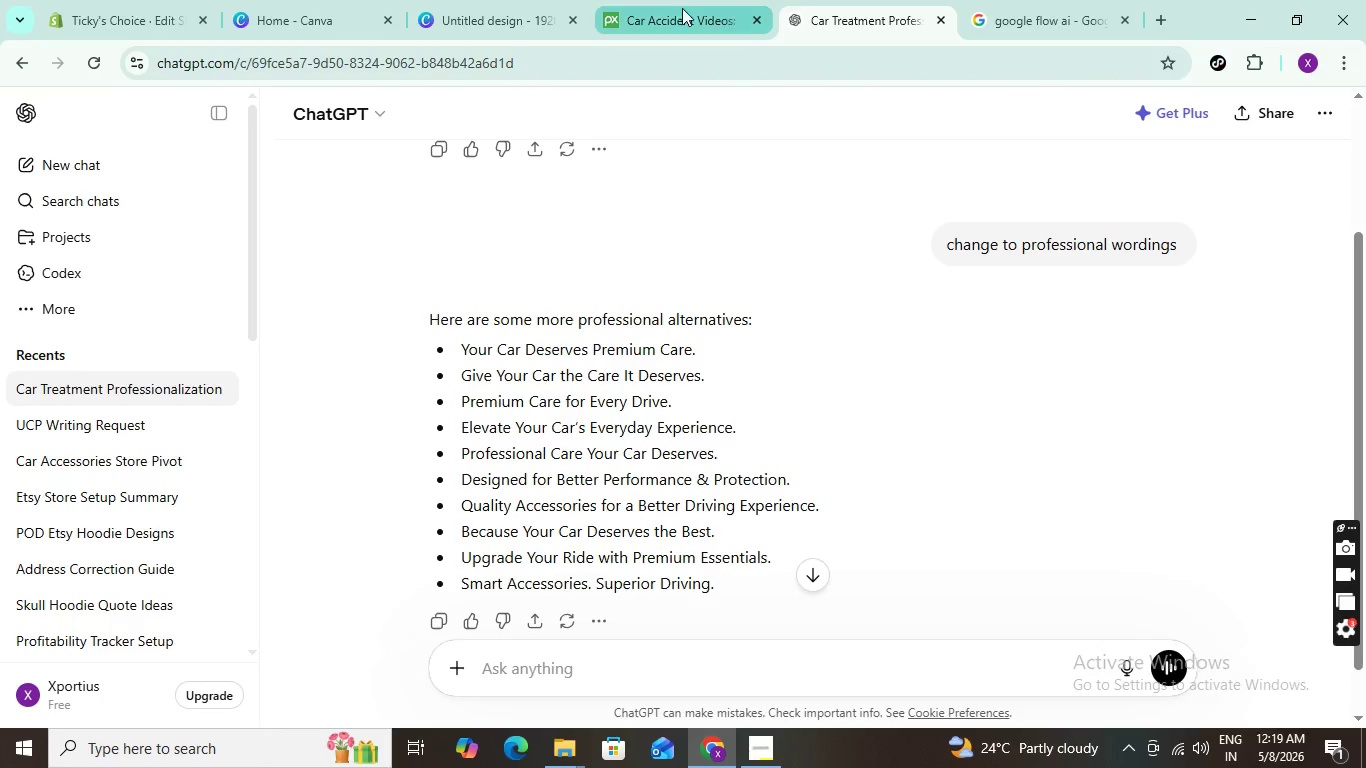 
left_click([677, 5])
 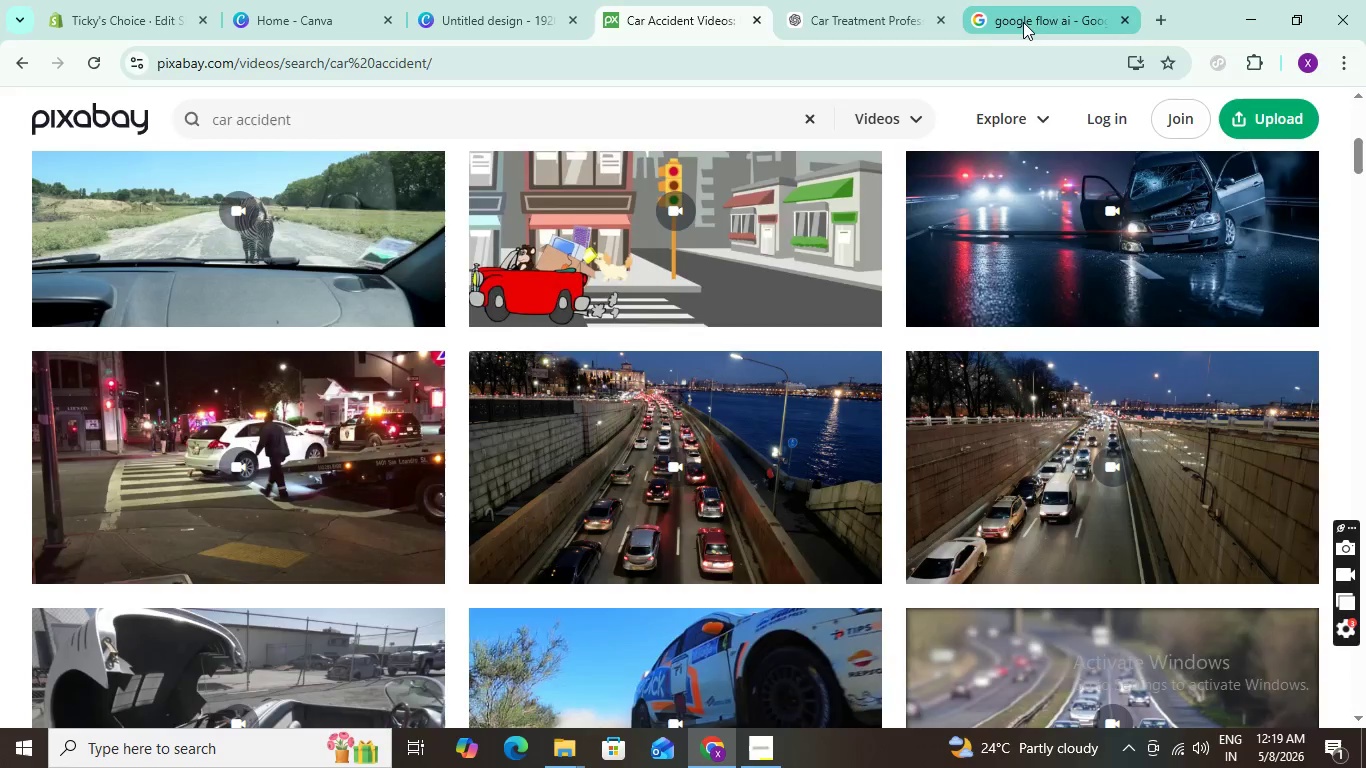 
left_click([1024, 22])
 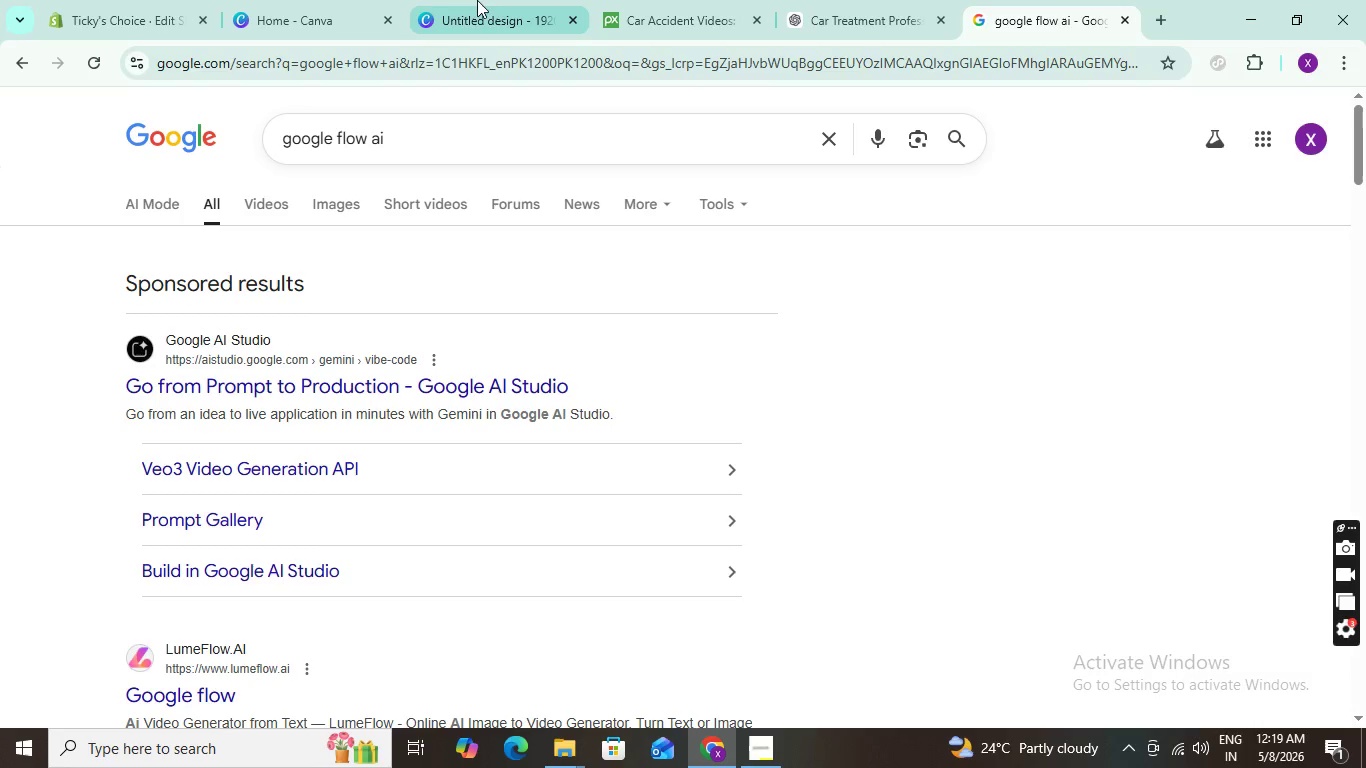 
left_click([460, 0])
 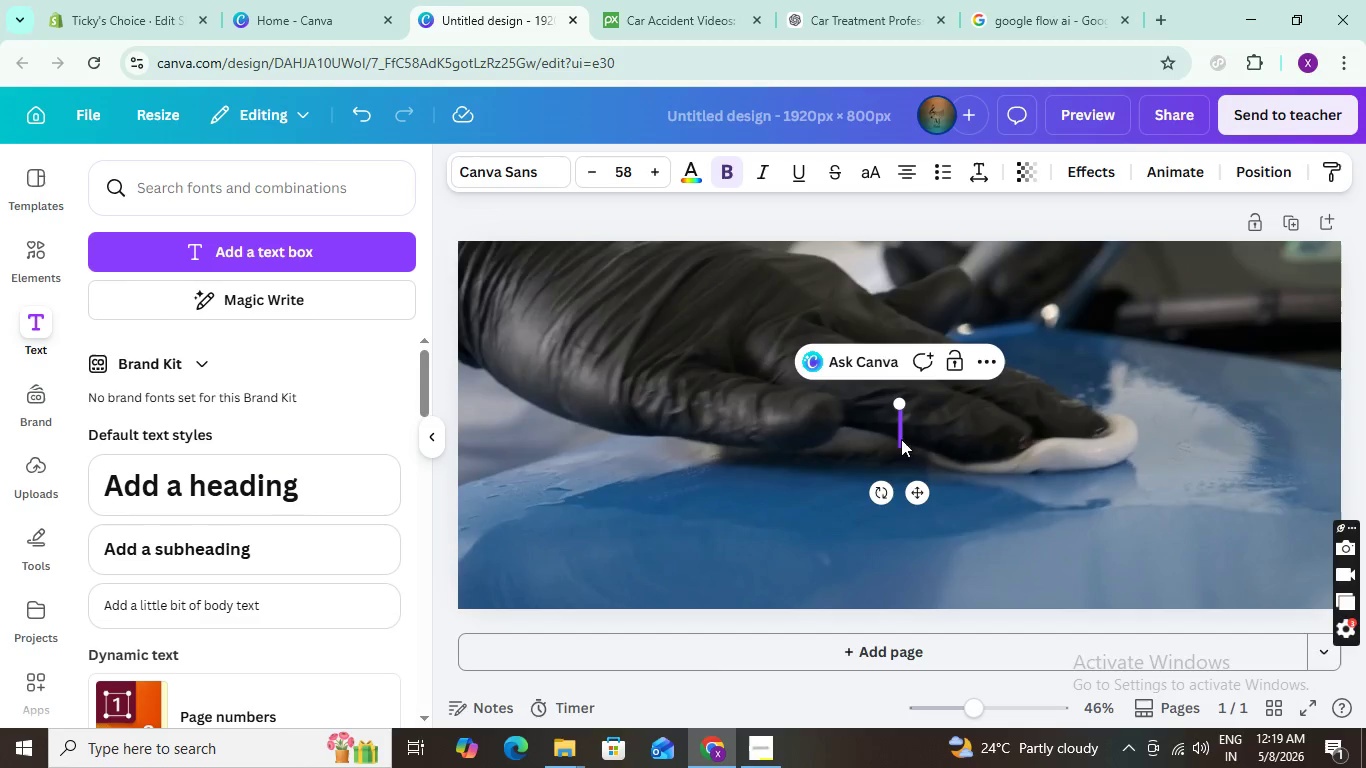 
key(Control+V)
 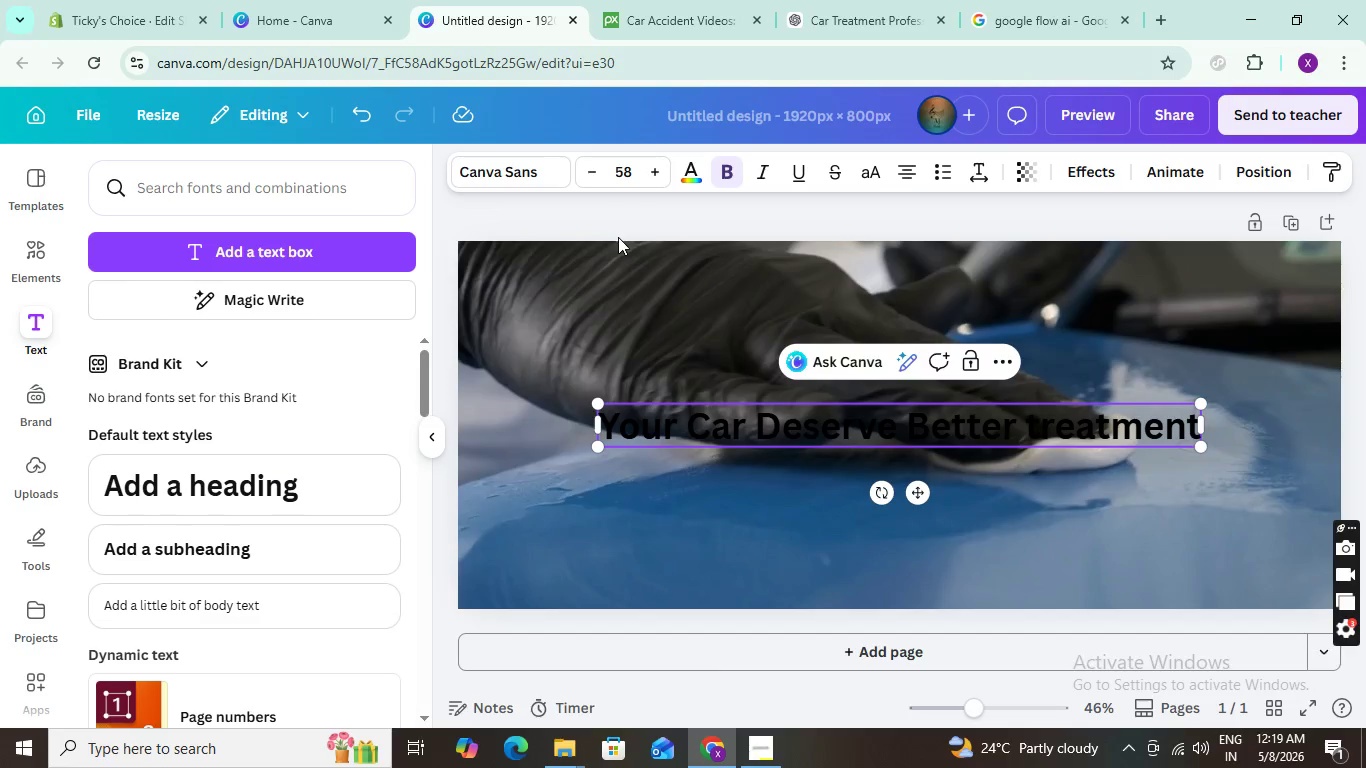 
left_click([693, 173])
 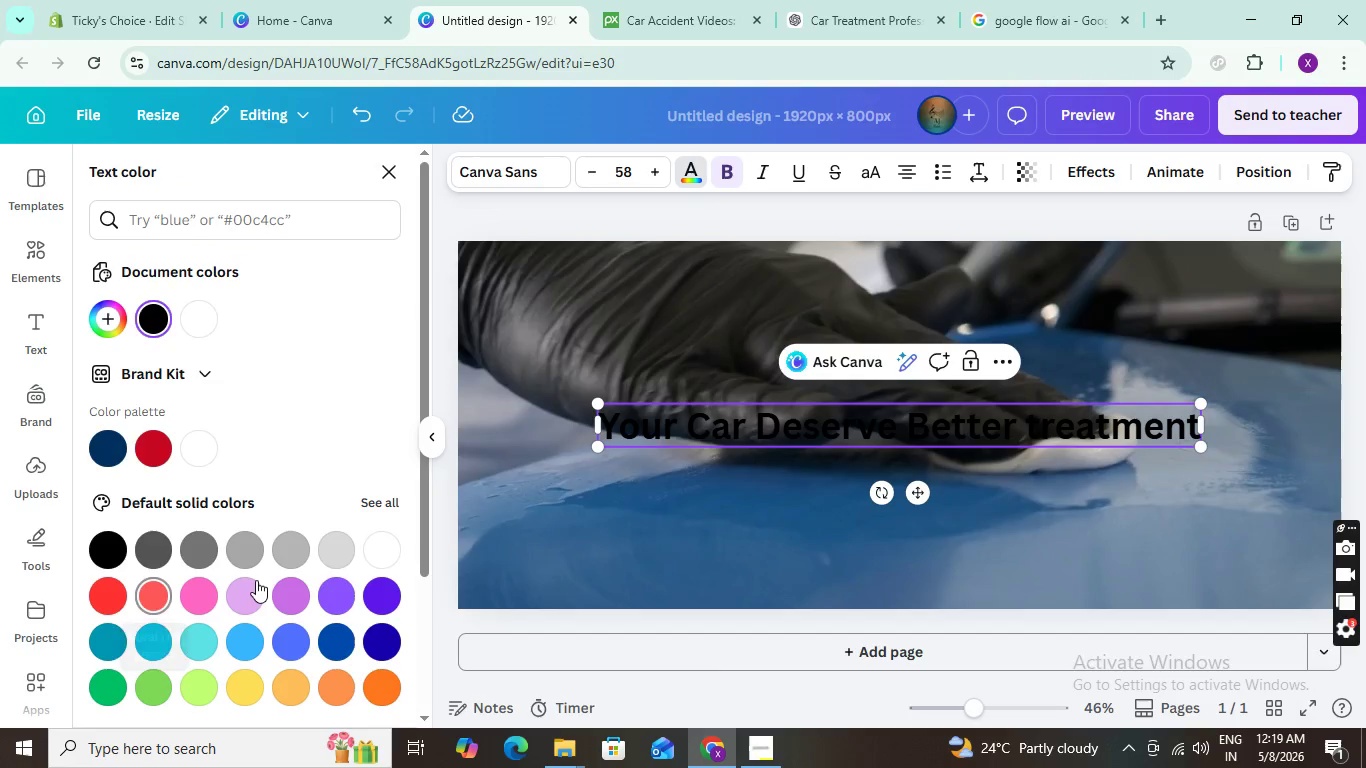 
scroll: coordinate [197, 615], scroll_direction: down, amount: 6.0
 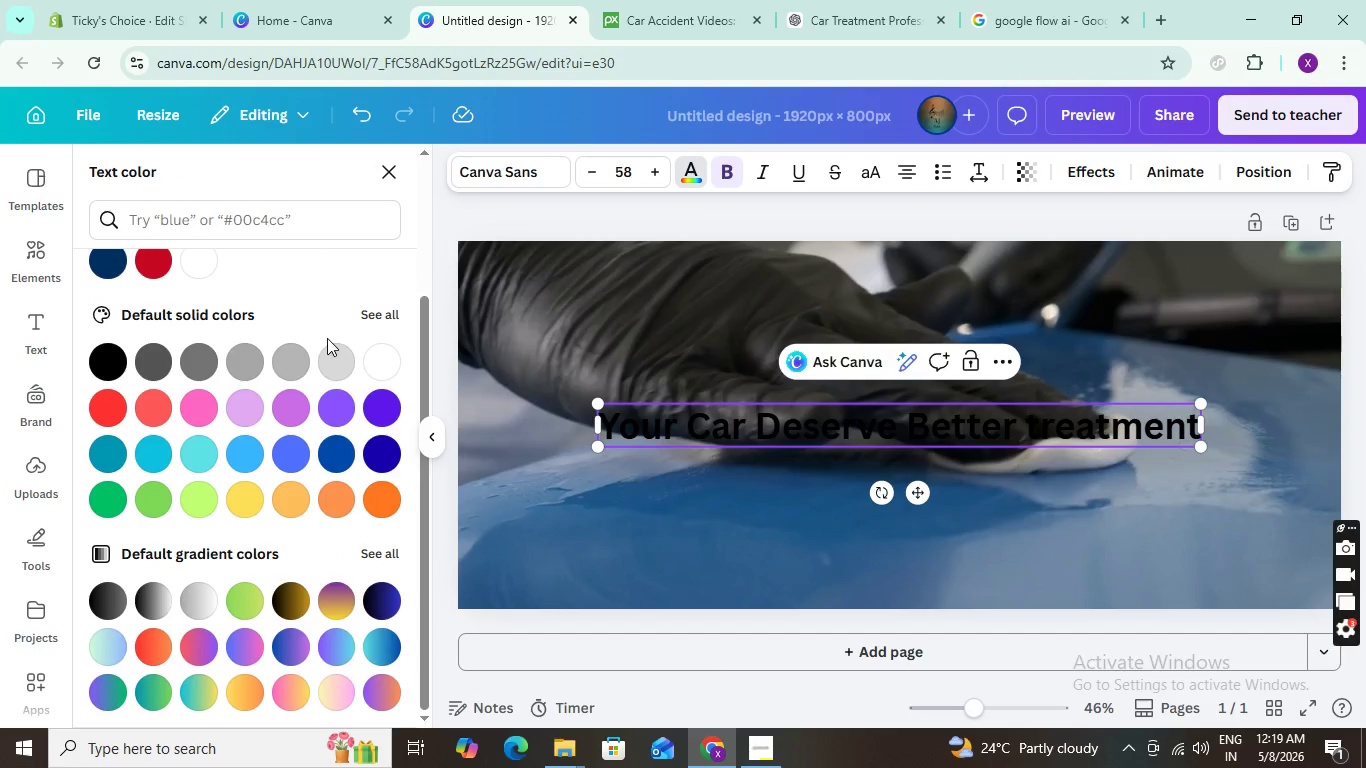 
left_click([388, 371])
 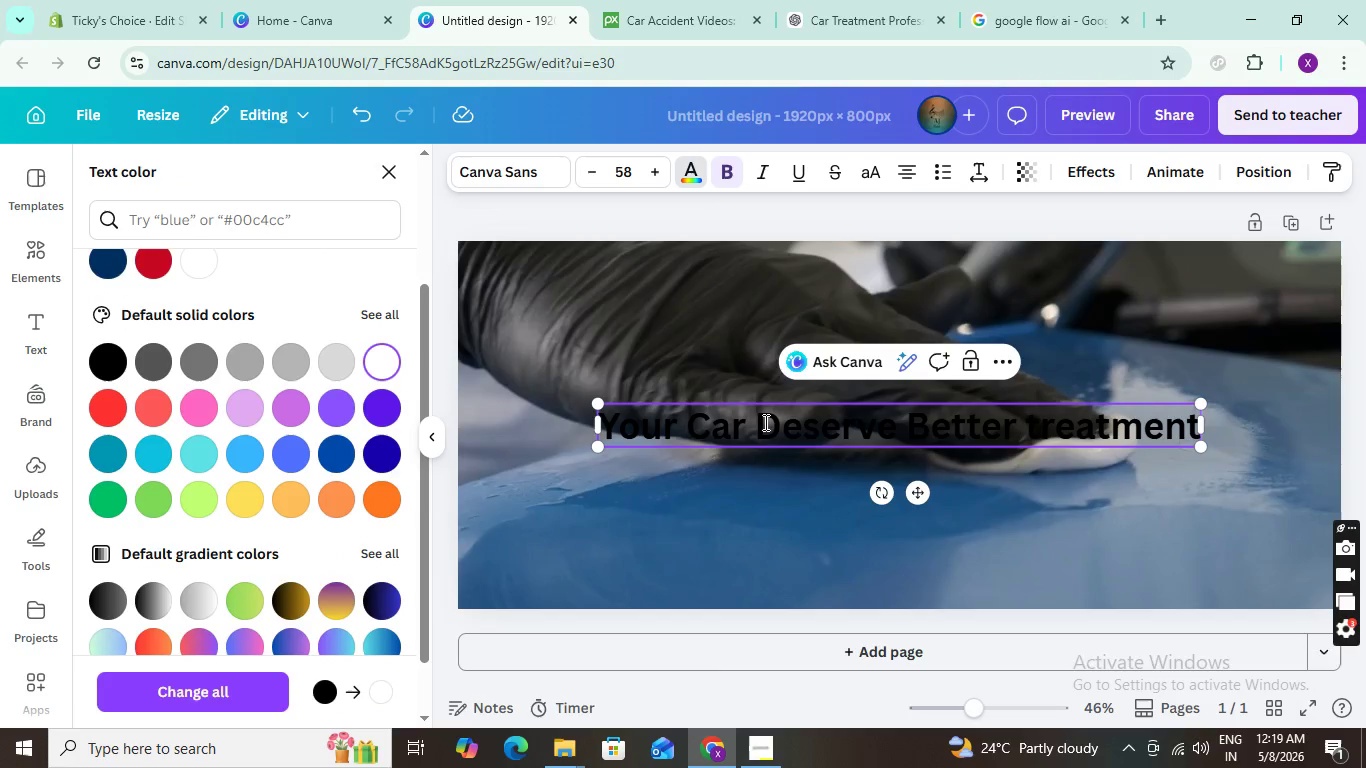 
double_click([758, 428])
 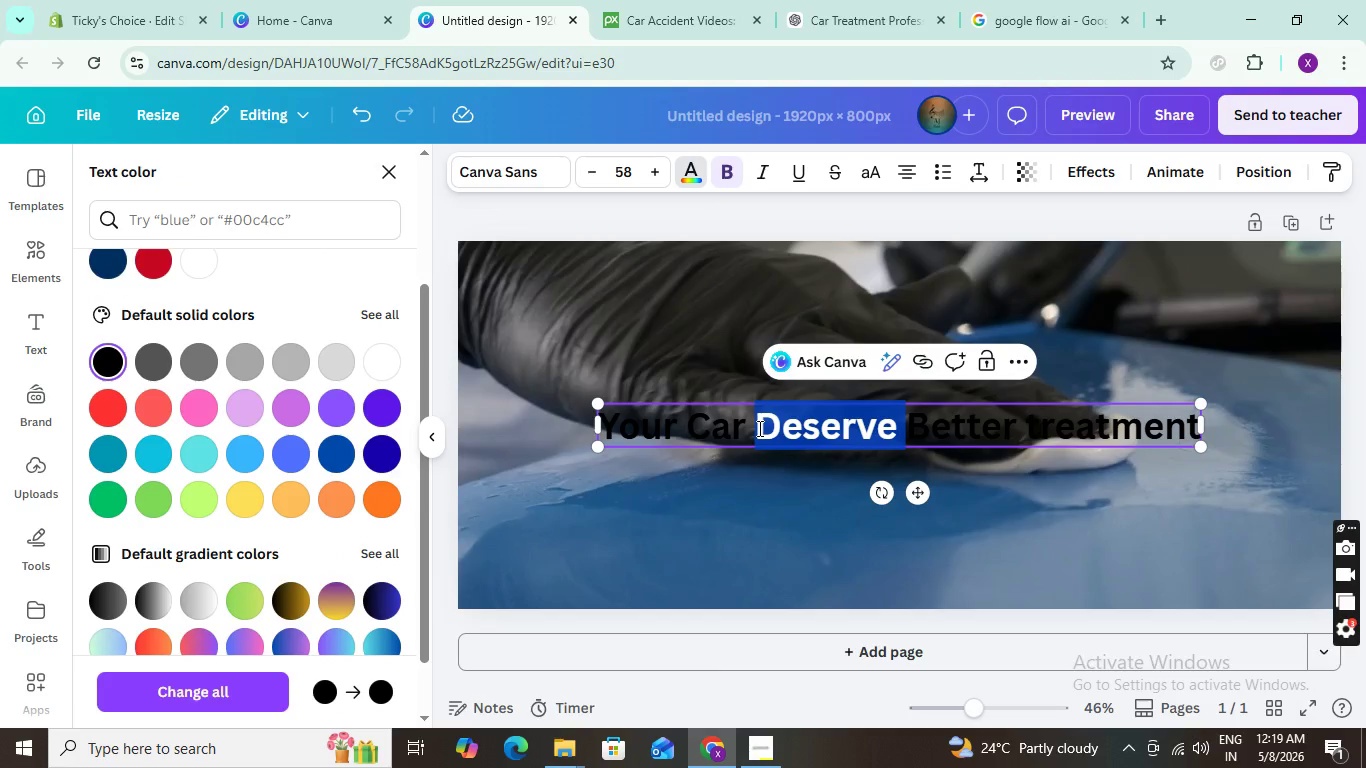 
key(Control+A)
 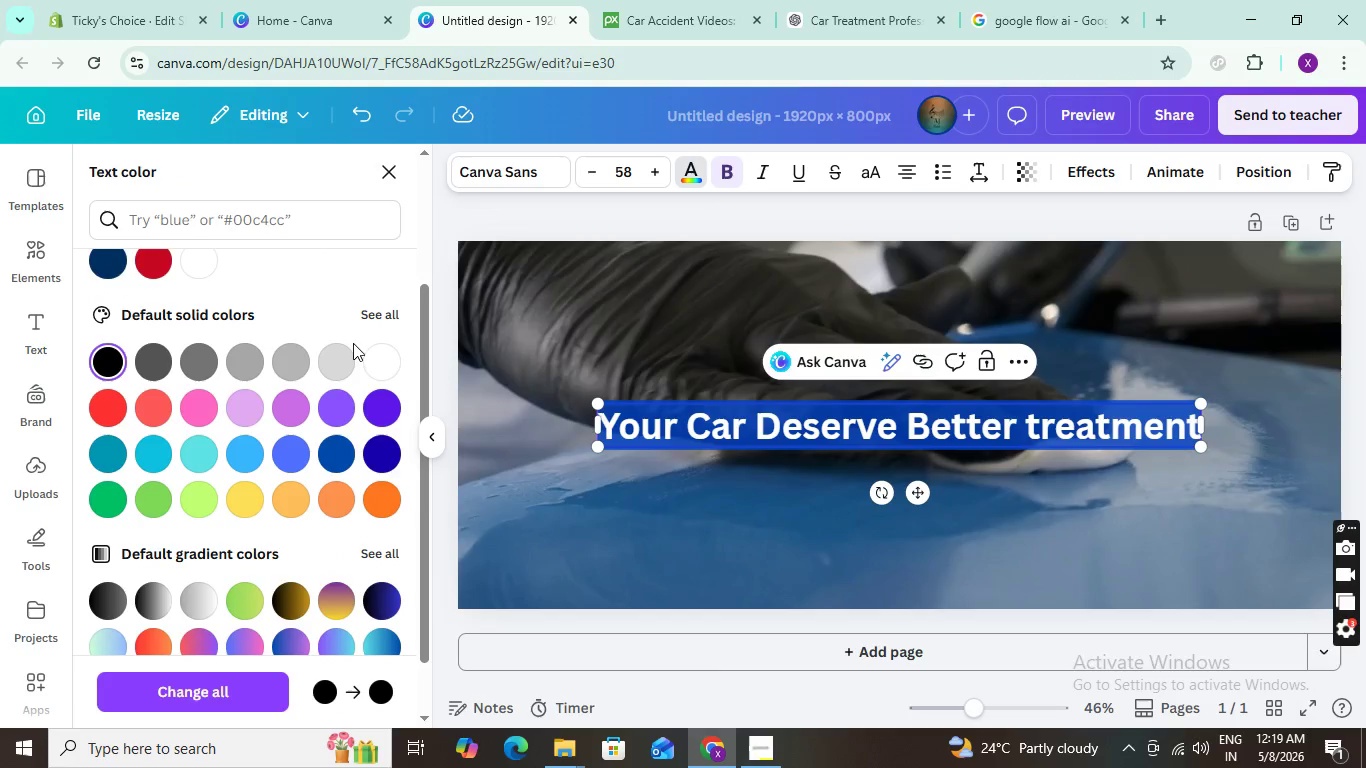 
left_click([376, 358])
 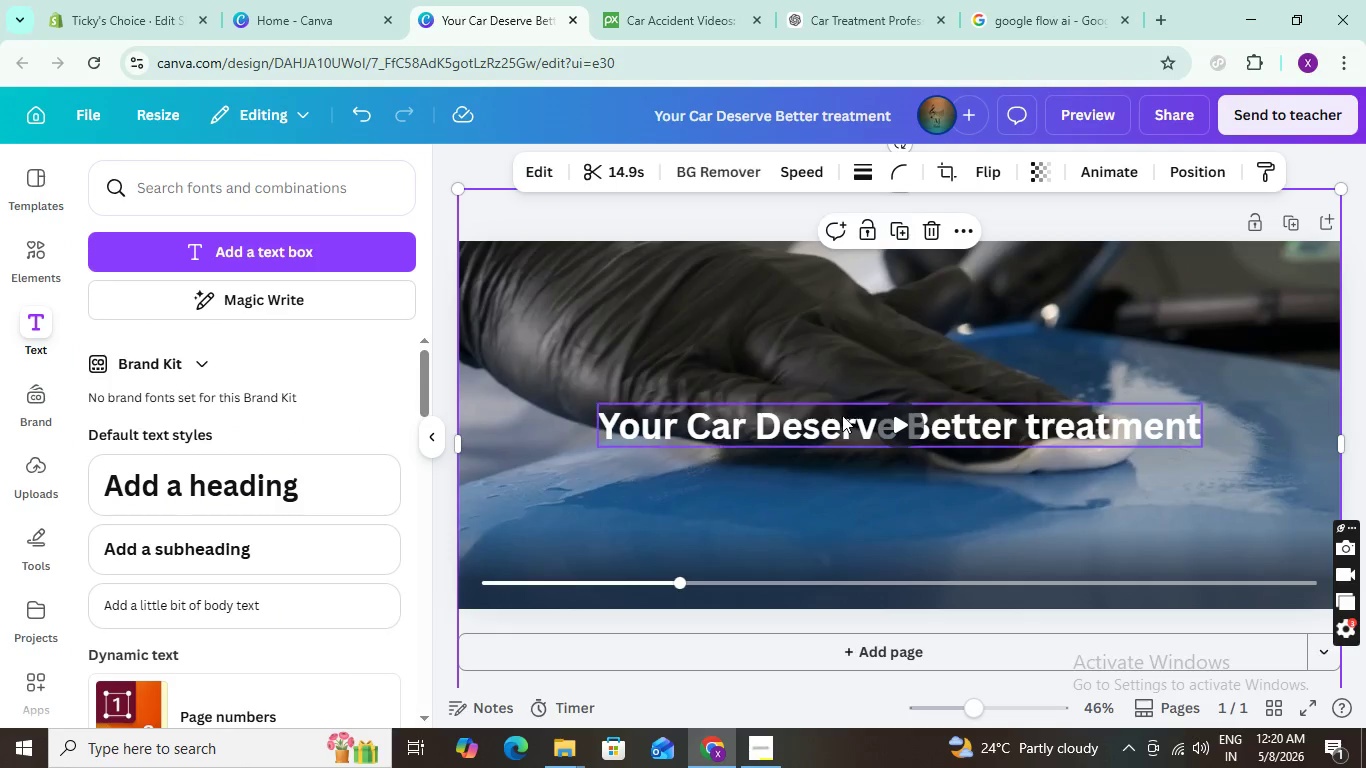 
left_click_drag(start_coordinate=[820, 421], to_coordinate=[916, 318])
 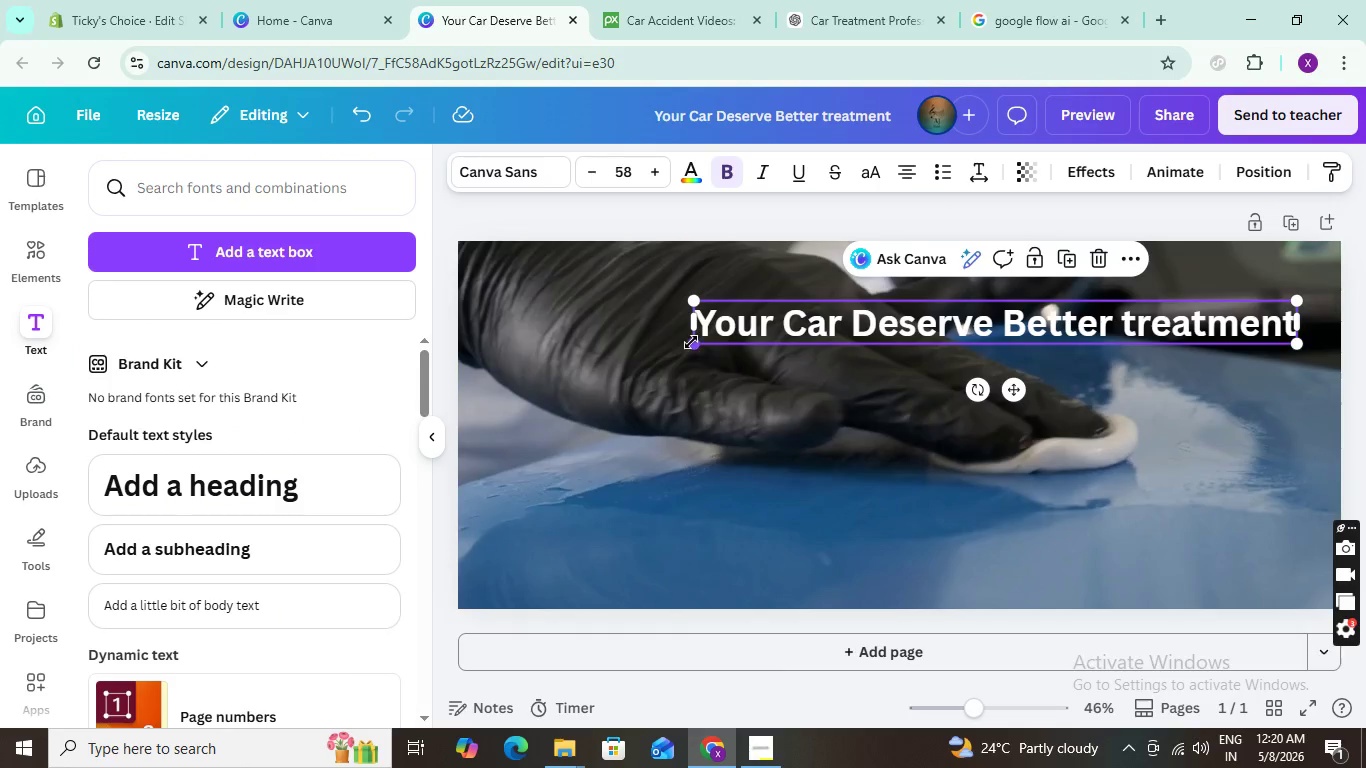 
left_click_drag(start_coordinate=[691, 342], to_coordinate=[522, 389])
 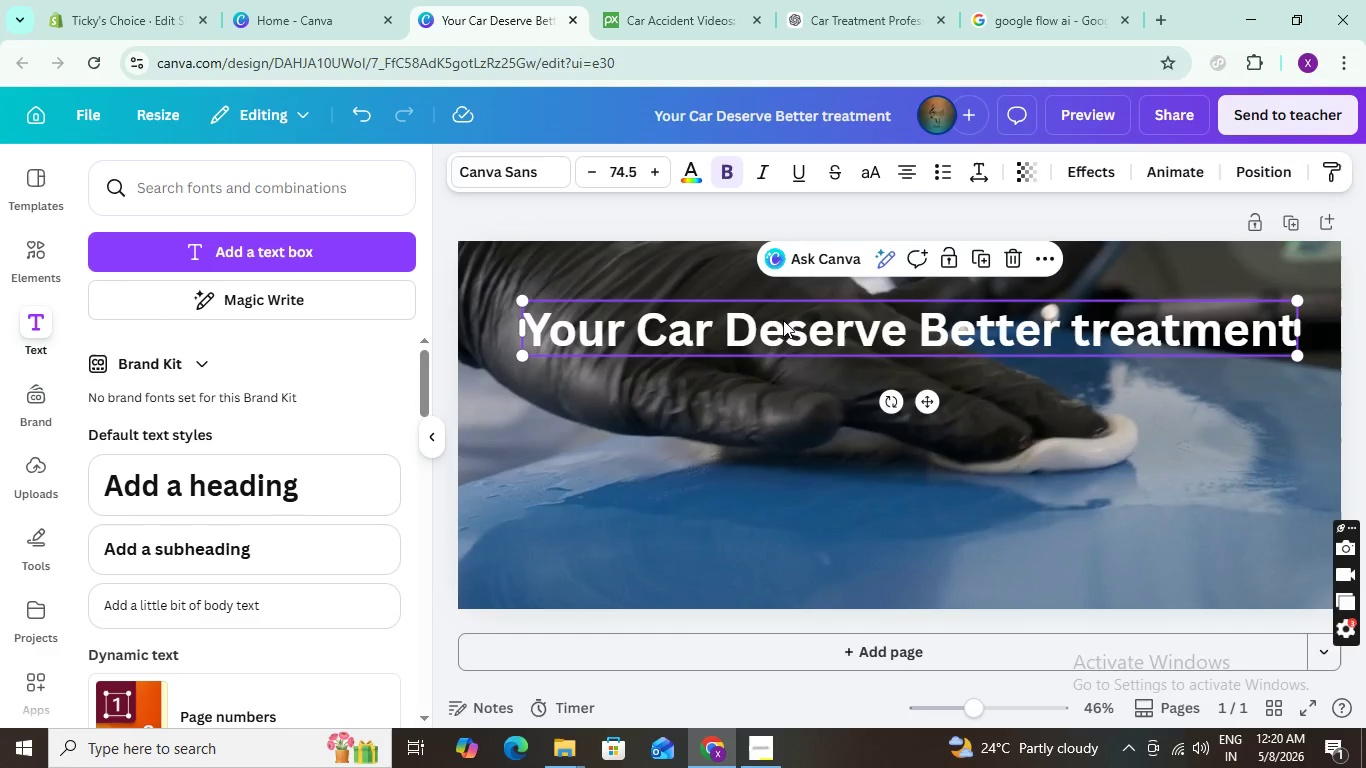 
left_click_drag(start_coordinate=[783, 320], to_coordinate=[783, 281])
 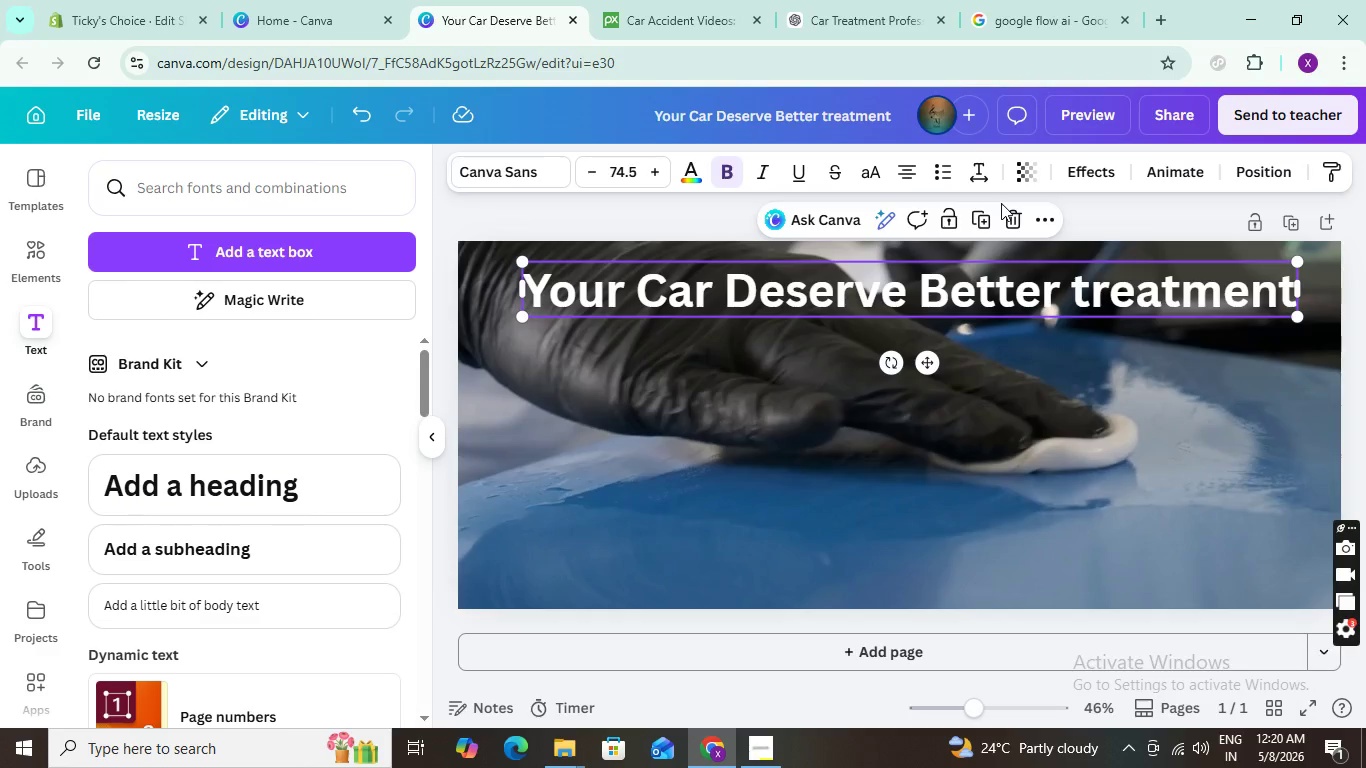 
left_click([1003, 220])
 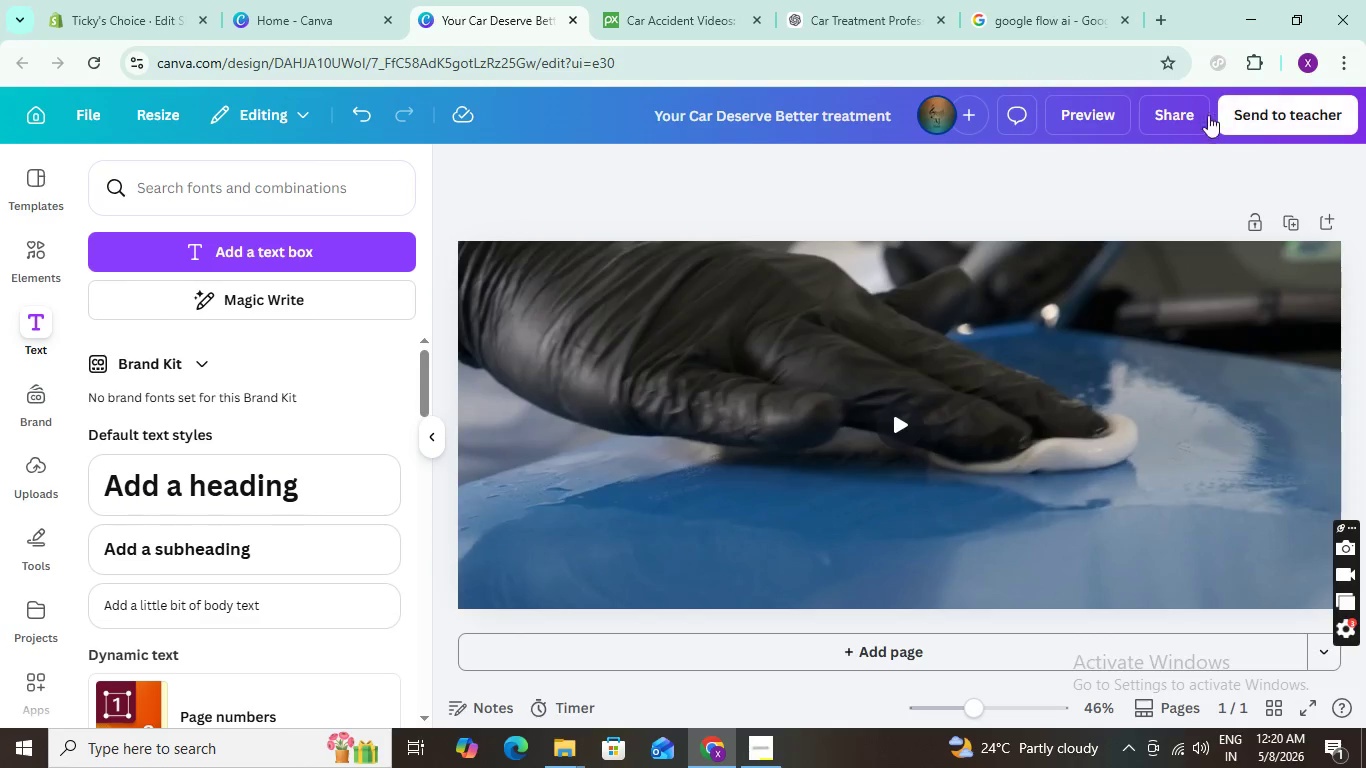 
left_click([1171, 109])
 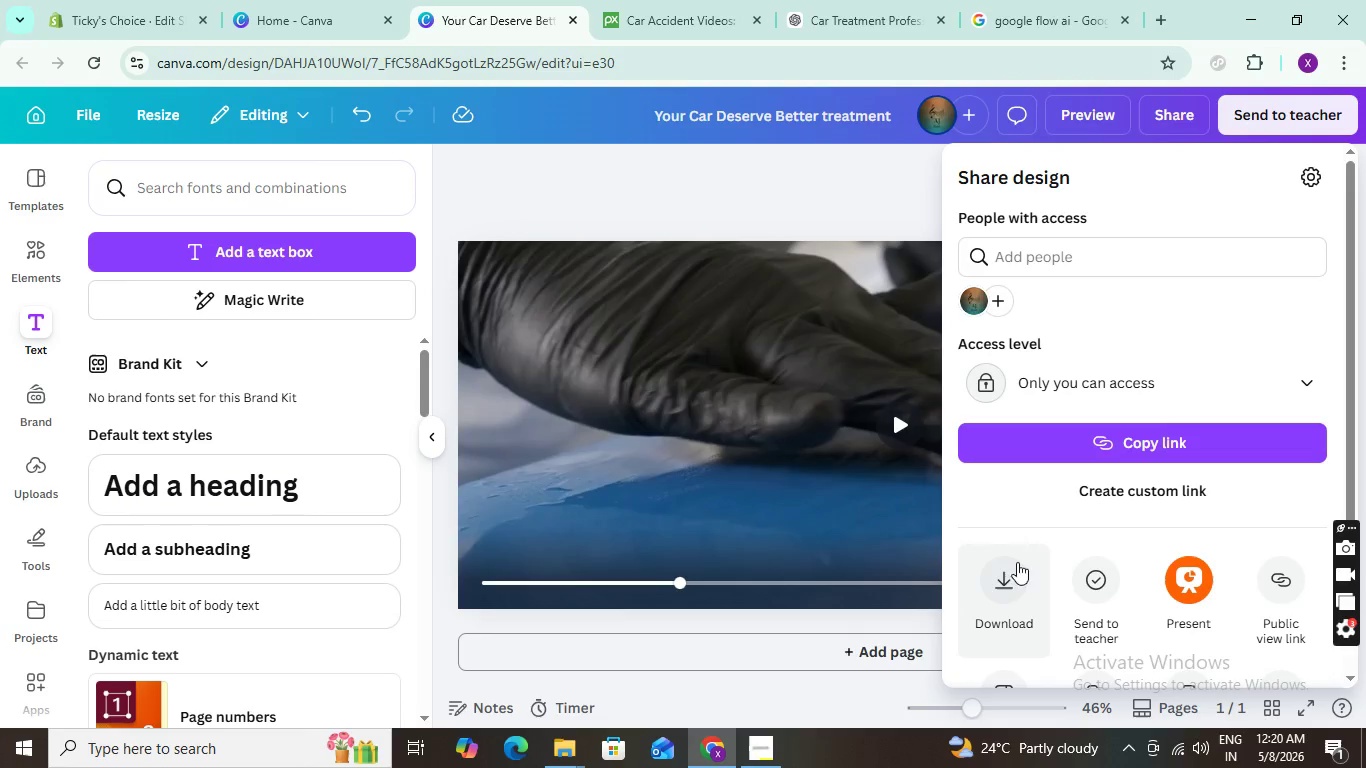 
left_click([1000, 573])
 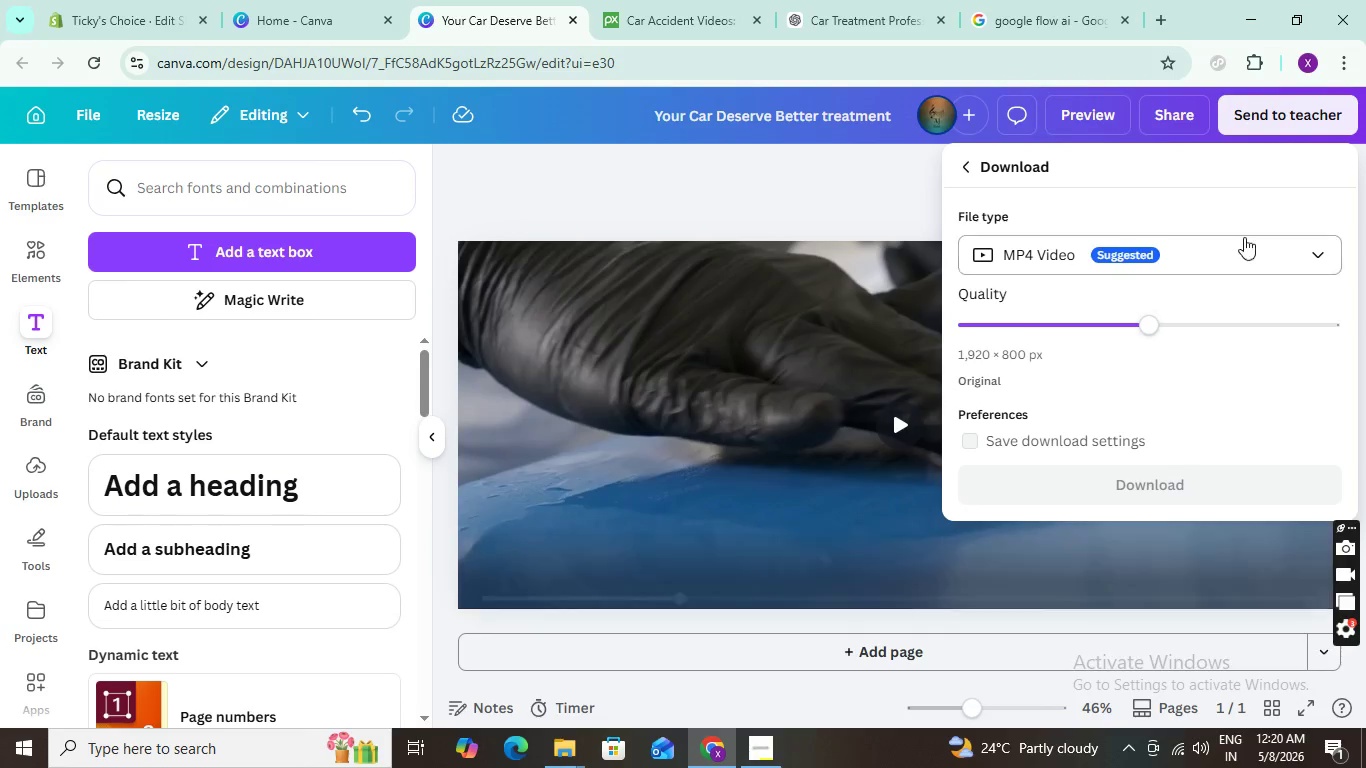 
left_click([1294, 245])
 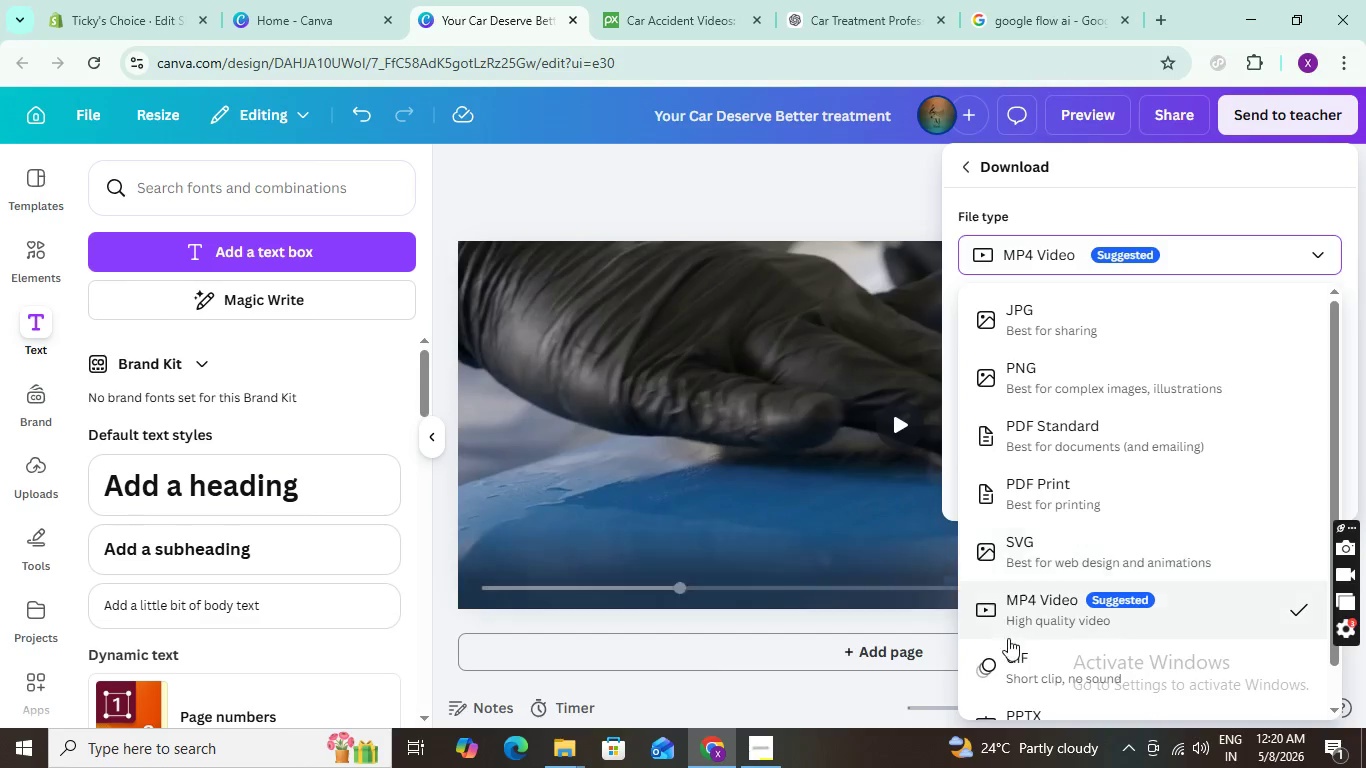 
left_click([1012, 653])
 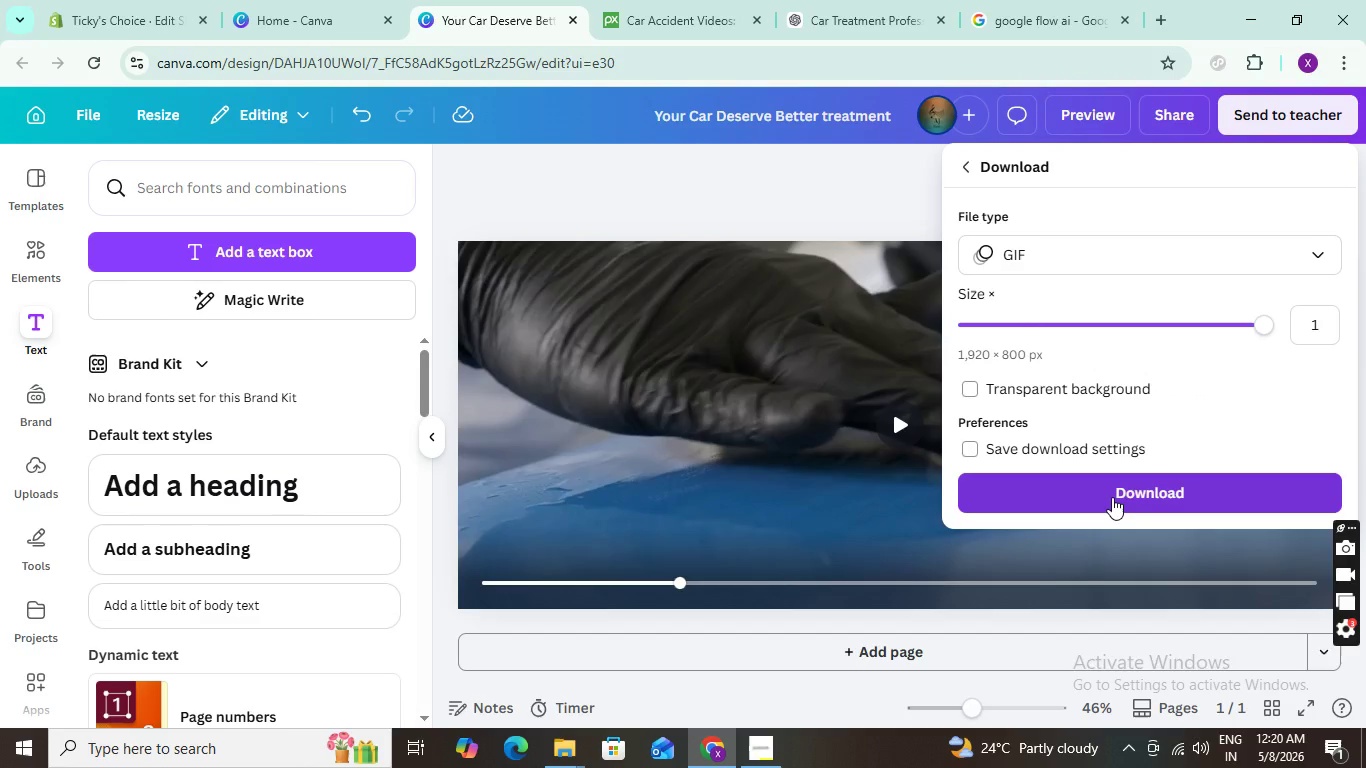 
left_click([1112, 497])
 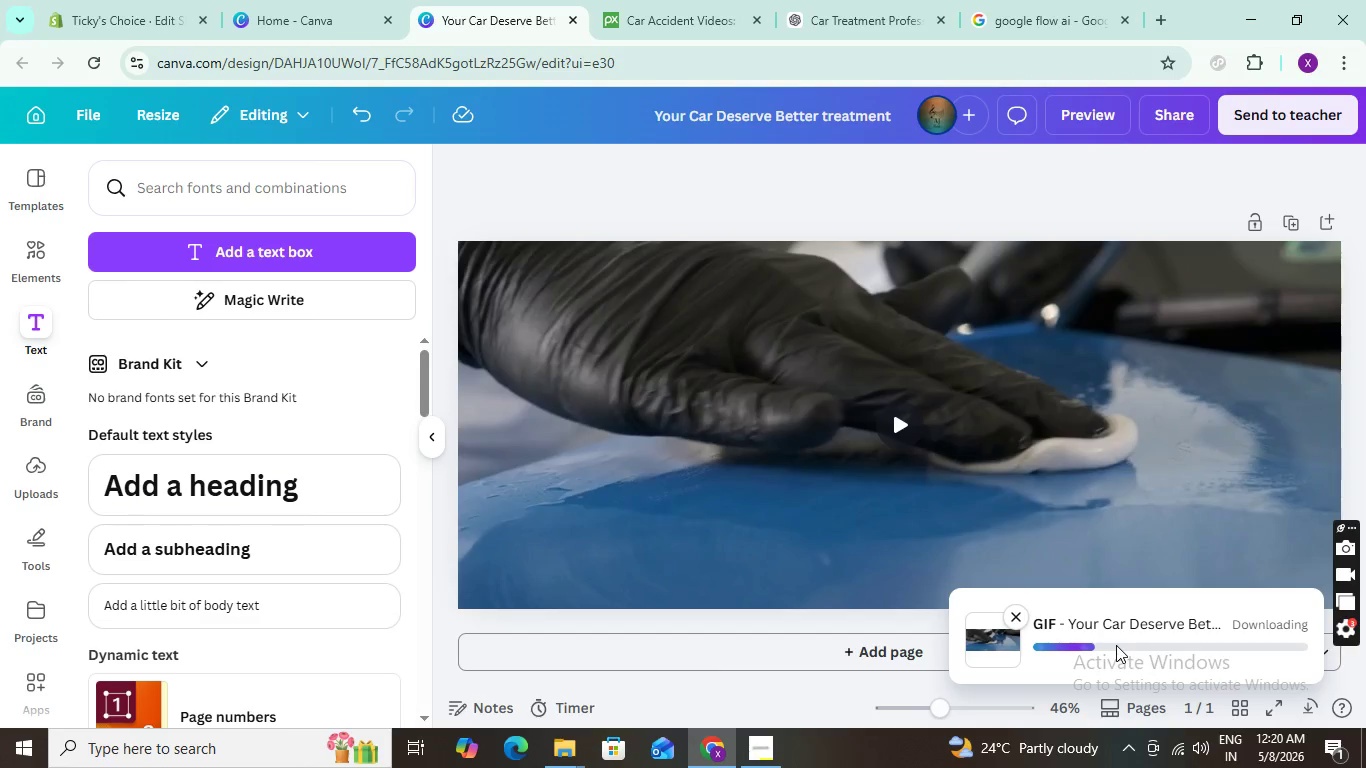 
wait(11.91)
 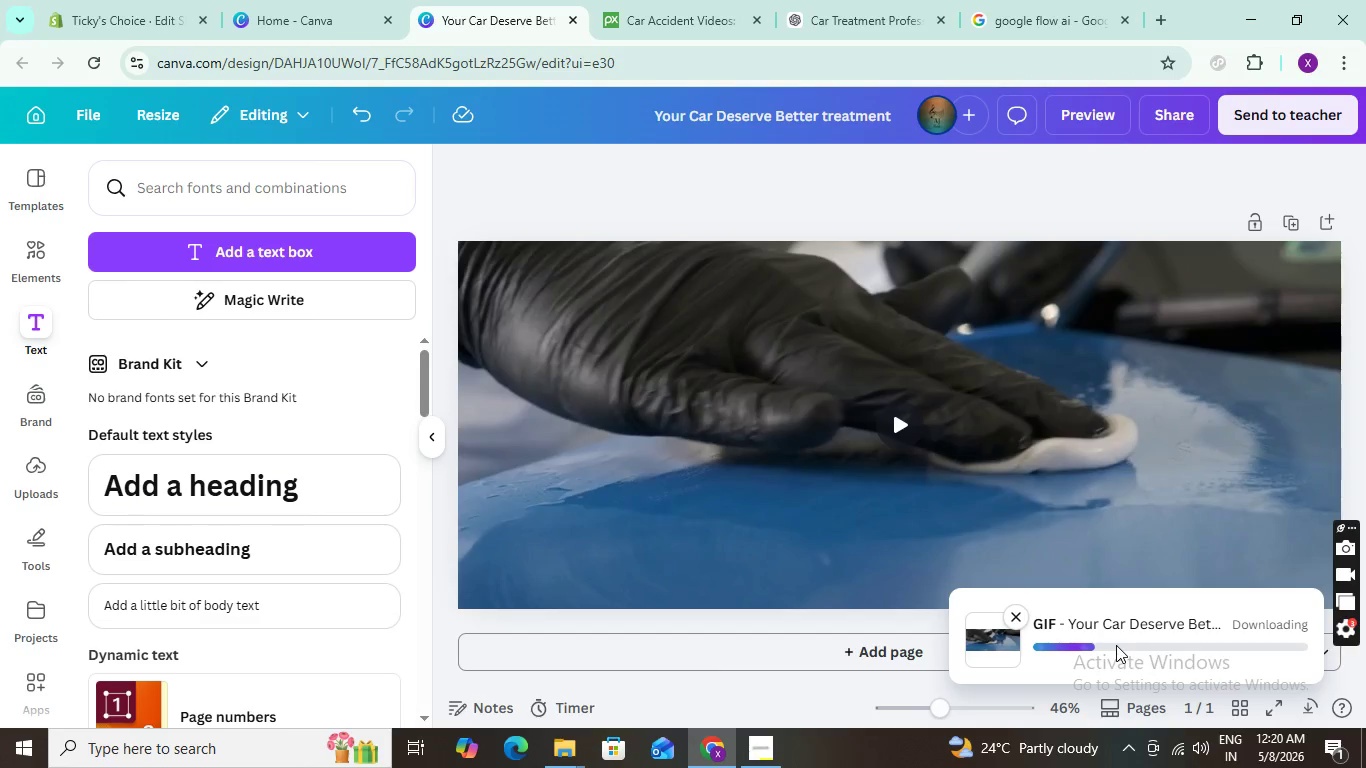 
left_click([888, 420])
 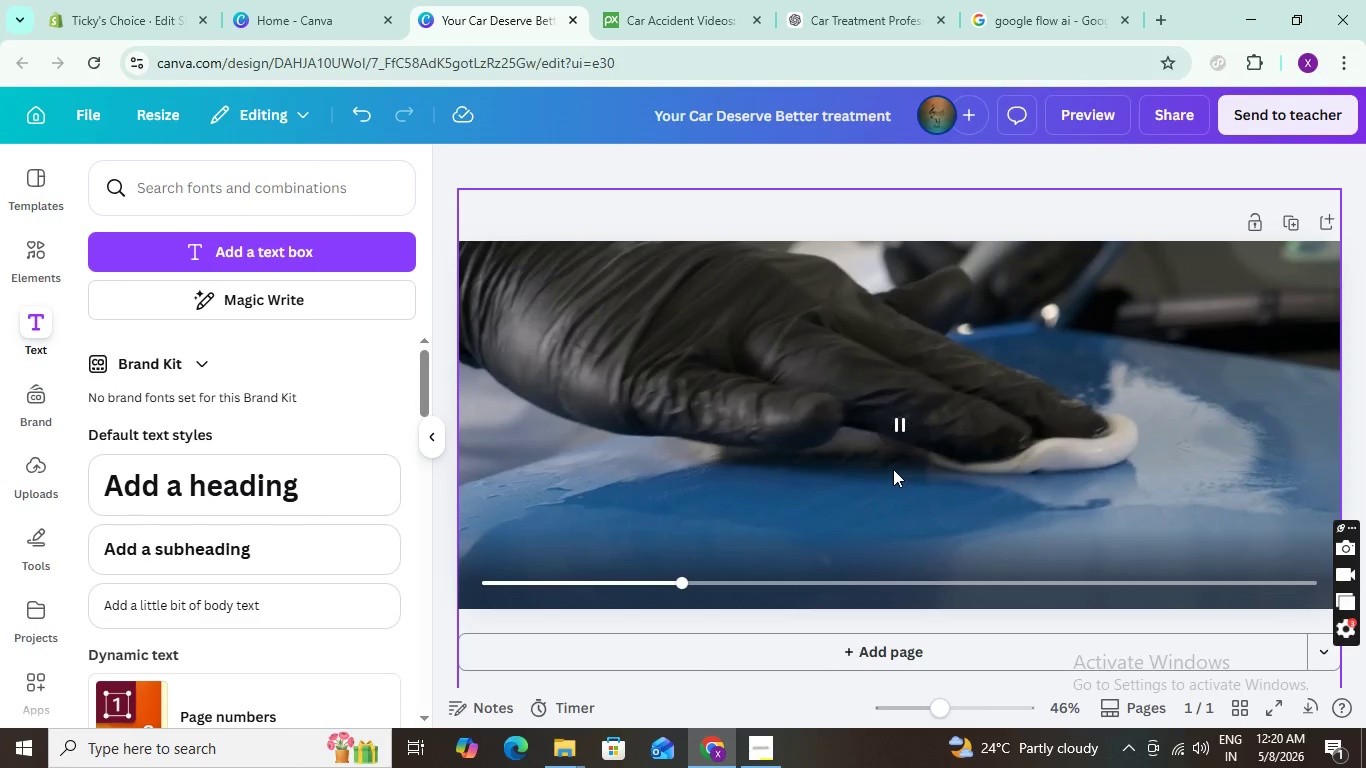 
scroll: coordinate [893, 469], scroll_direction: up, amount: 2.0
 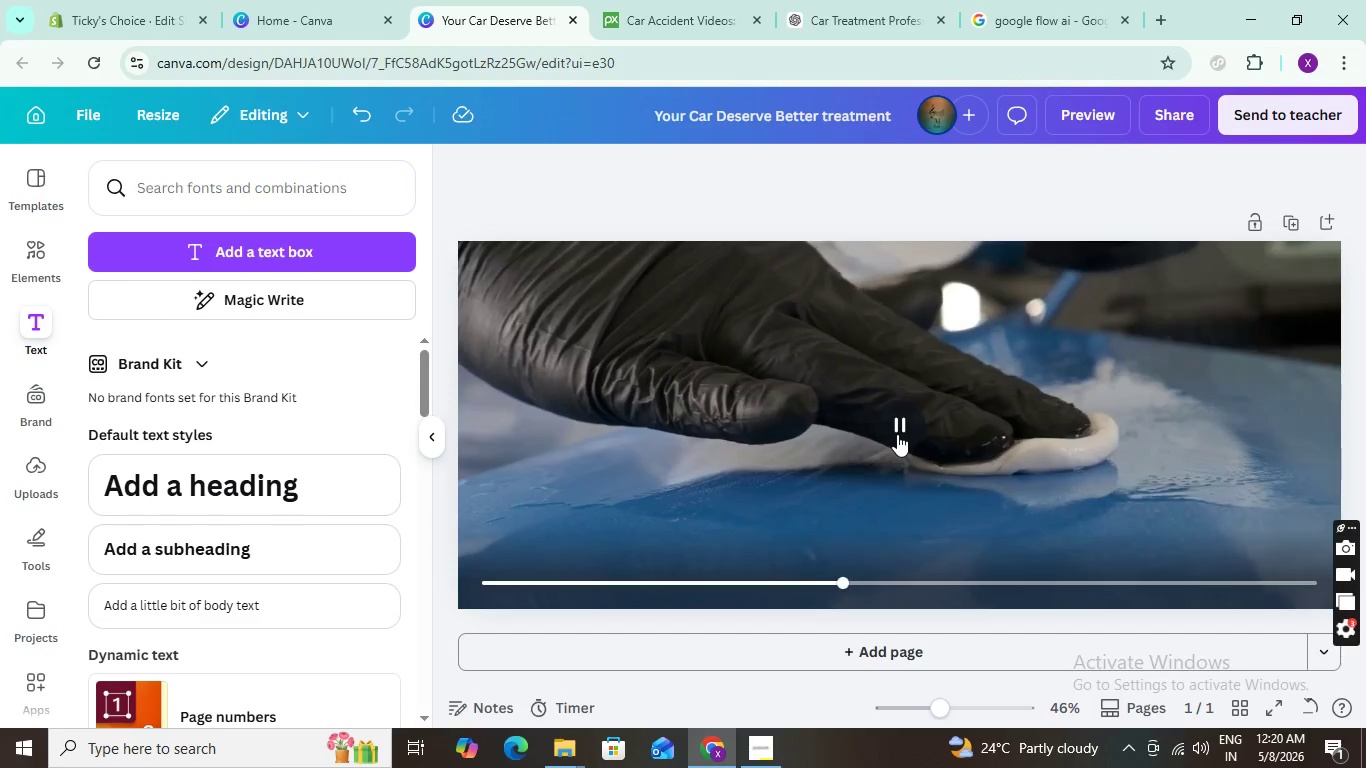 
wait(9.67)
 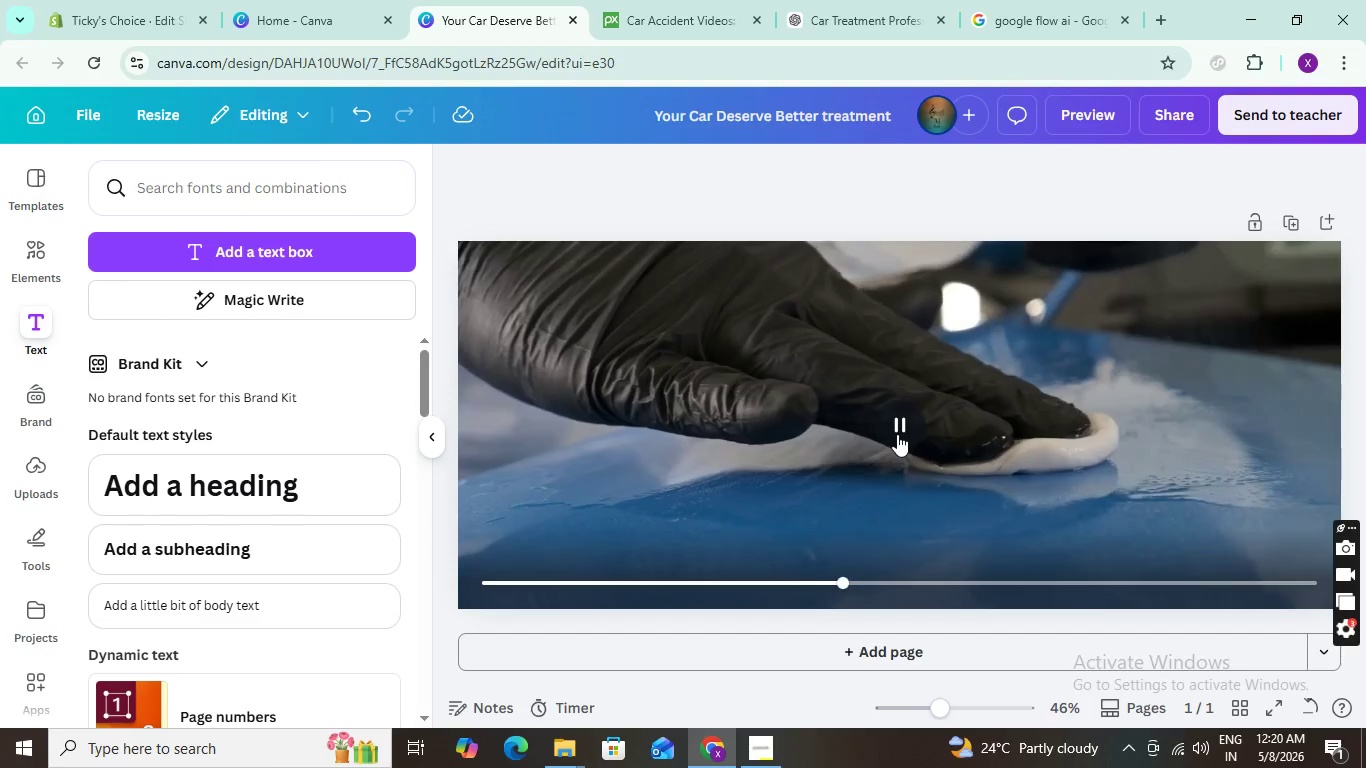 
left_click([896, 426])
 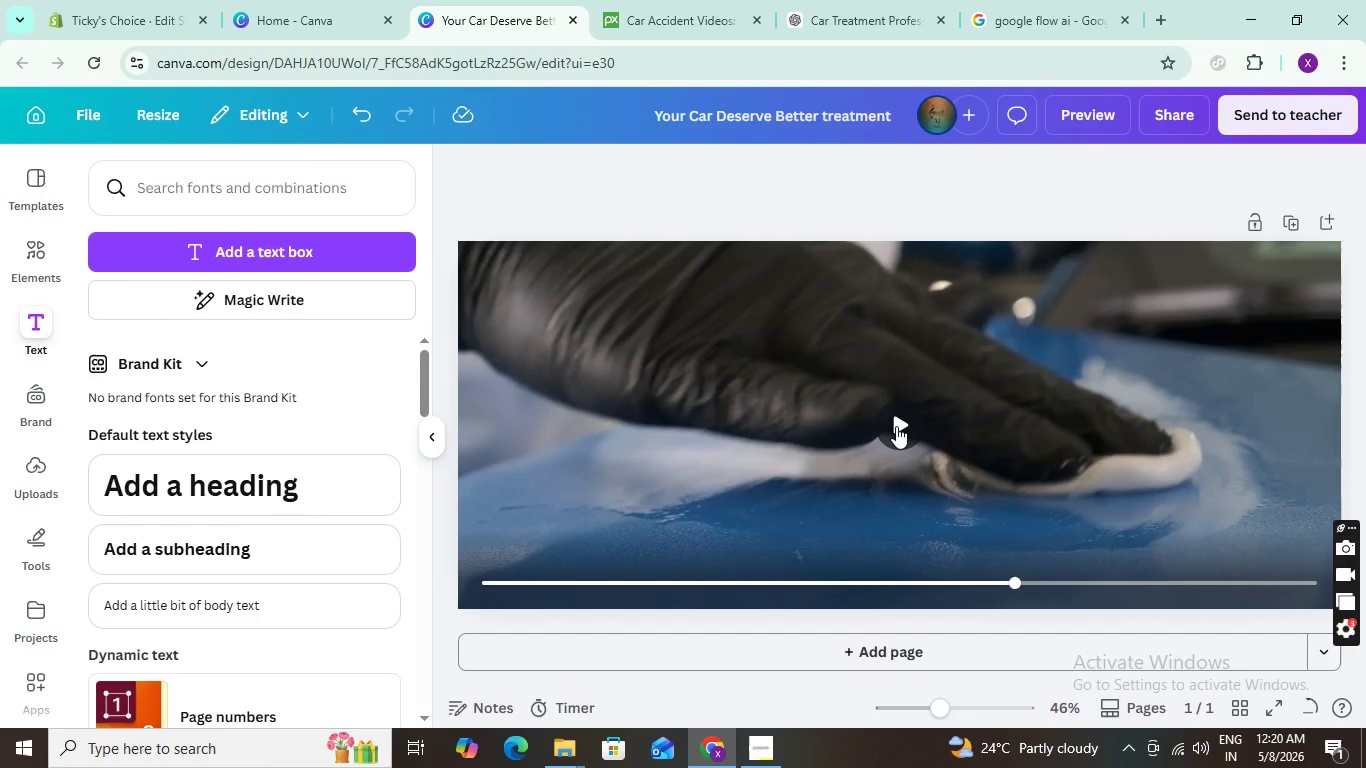 
left_click([896, 426])
 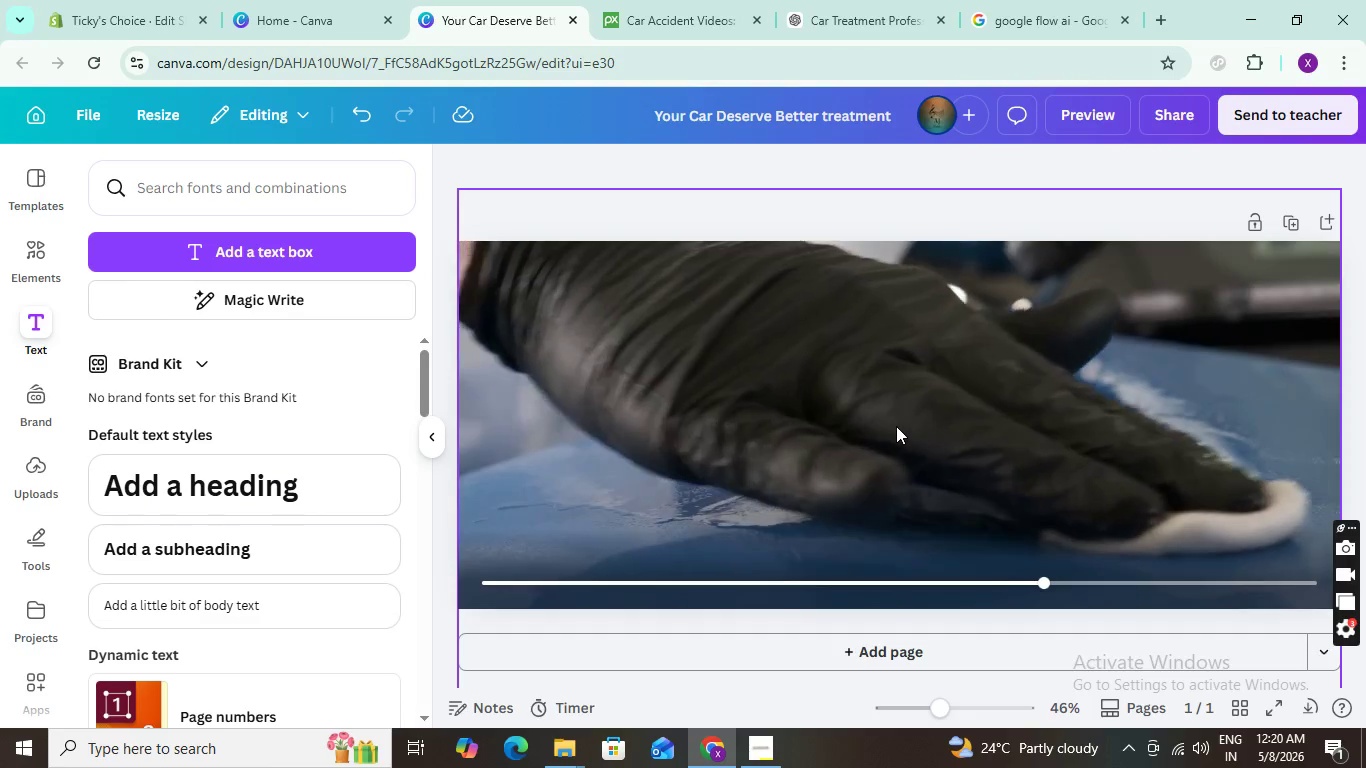 
left_click([896, 426])
 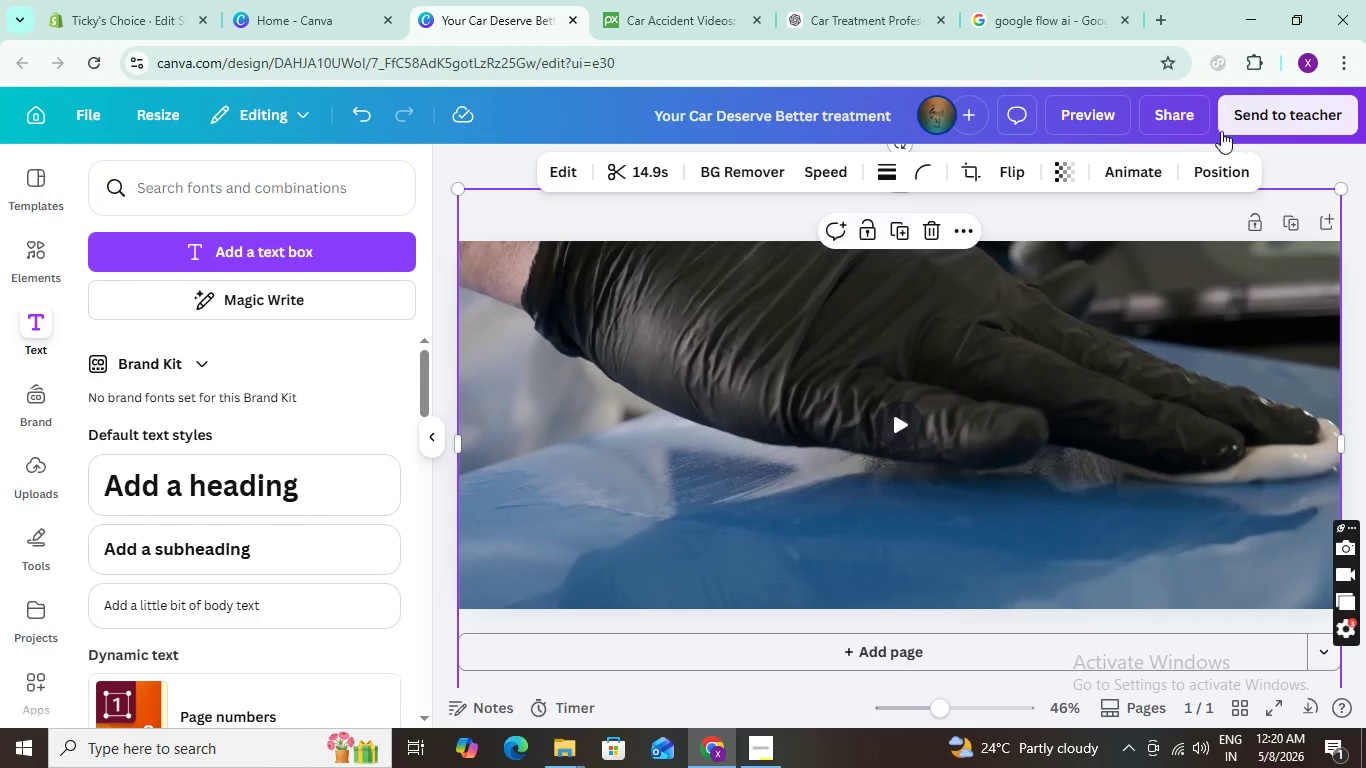 
left_click([1176, 108])
 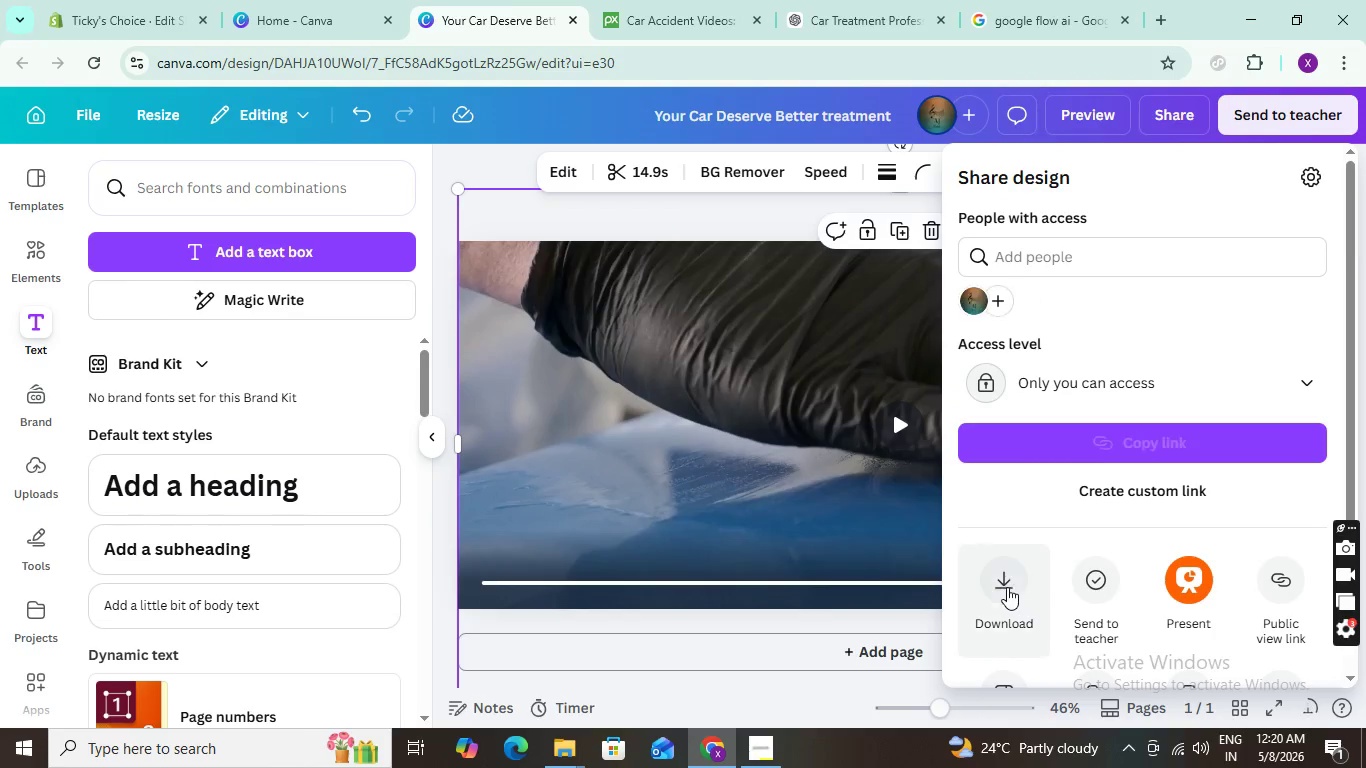 
left_click([1007, 584])
 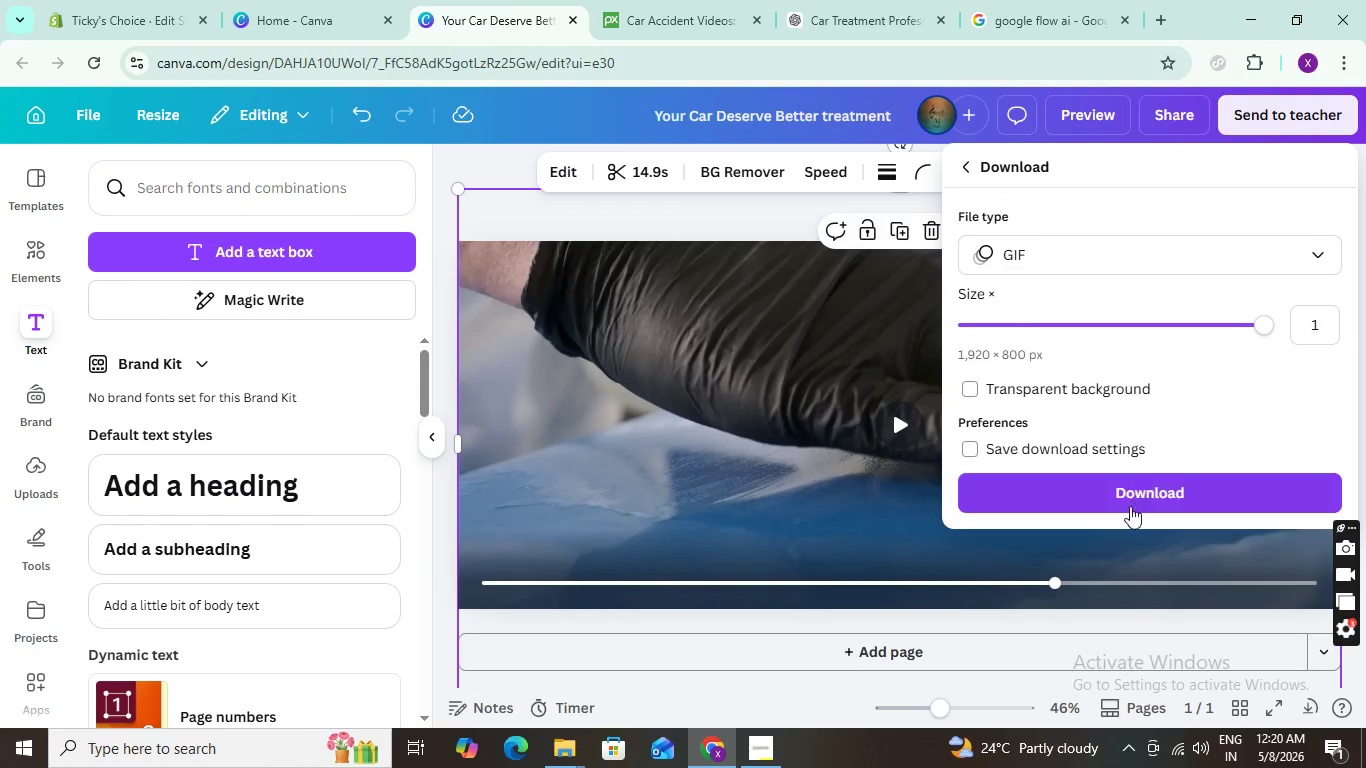 
left_click([1123, 490])
 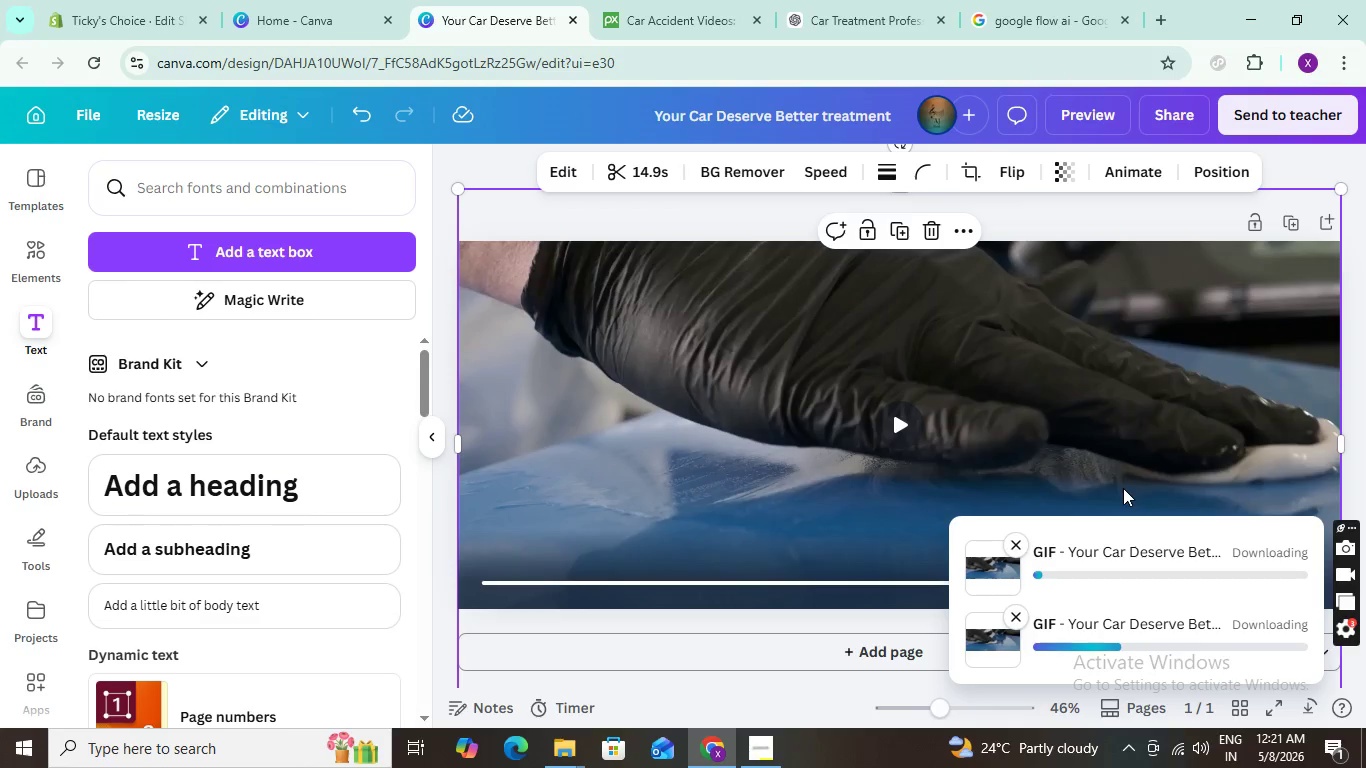 
wait(6.73)
 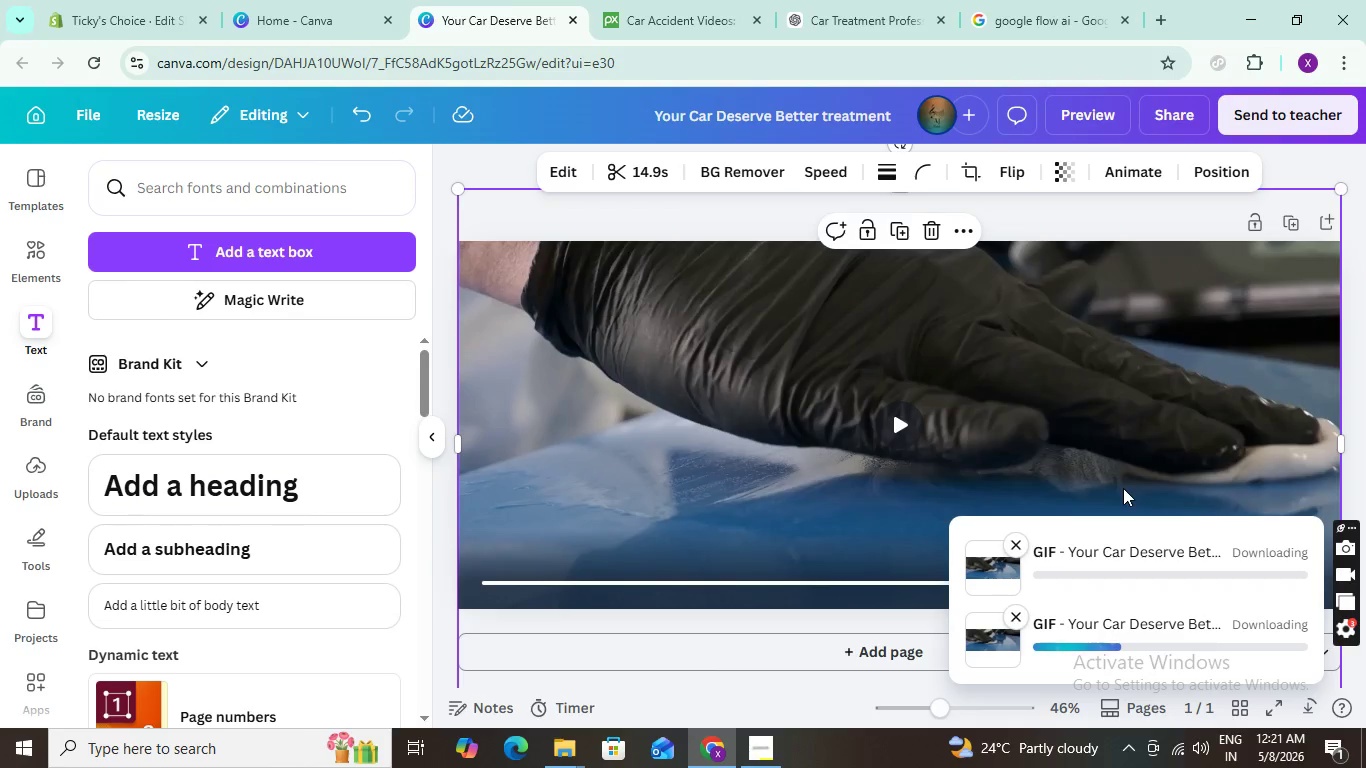 
left_click([1012, 549])
 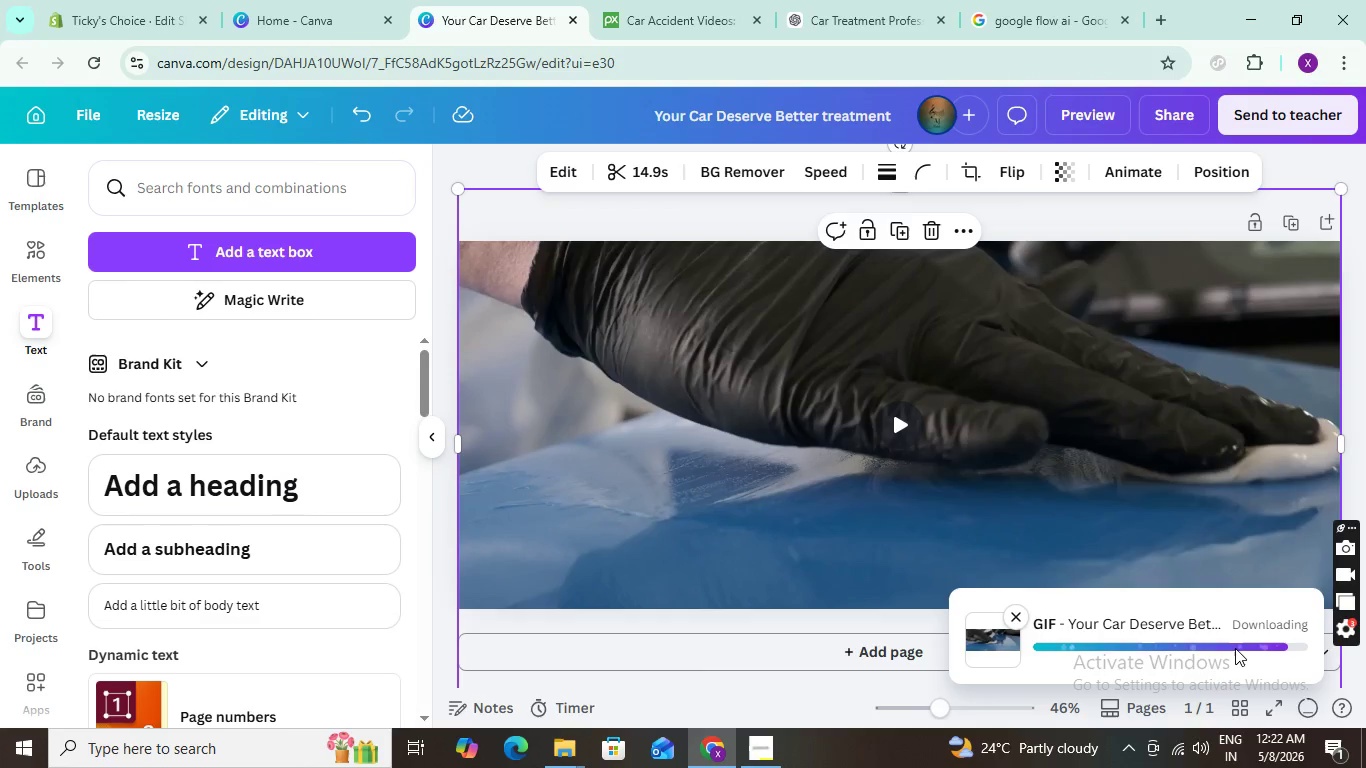 
wait(100.66)
 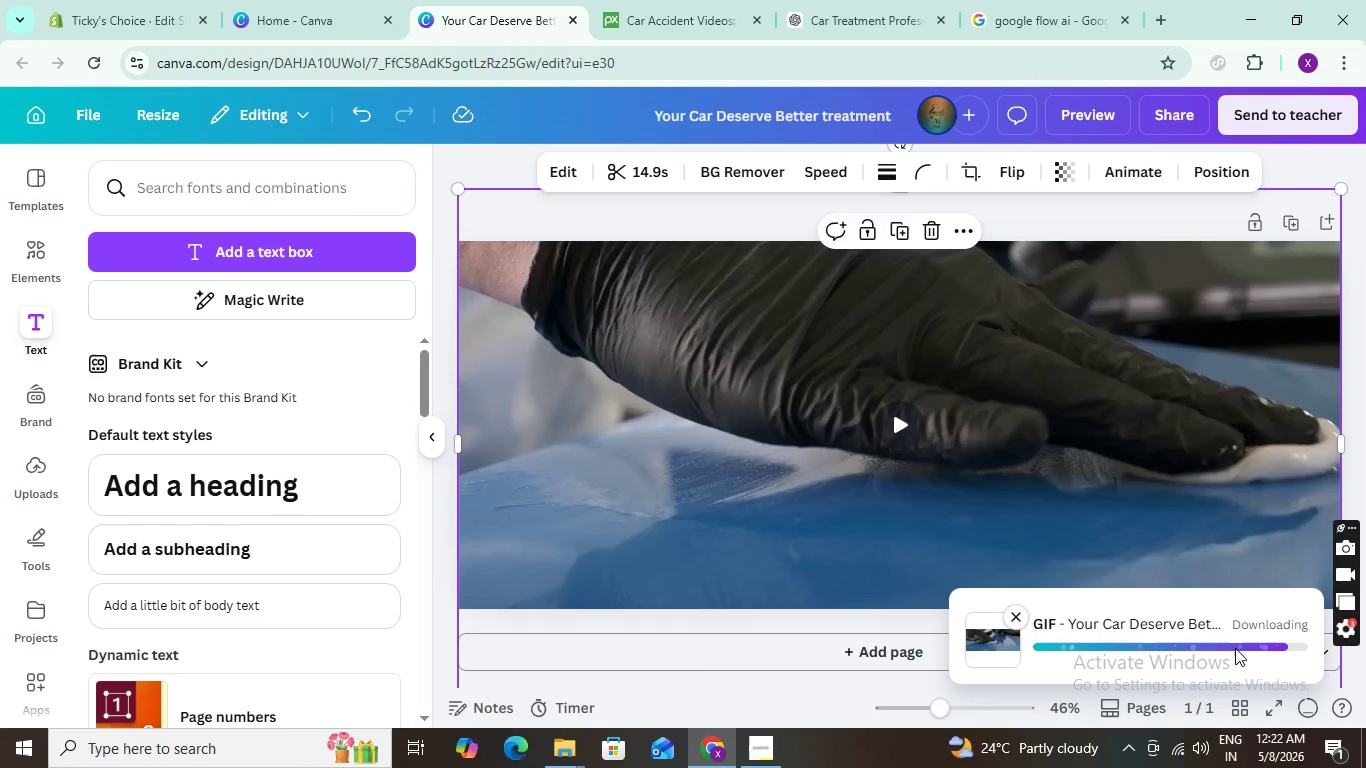 
scroll: coordinate [907, 417], scroll_direction: down, amount: 3.0
 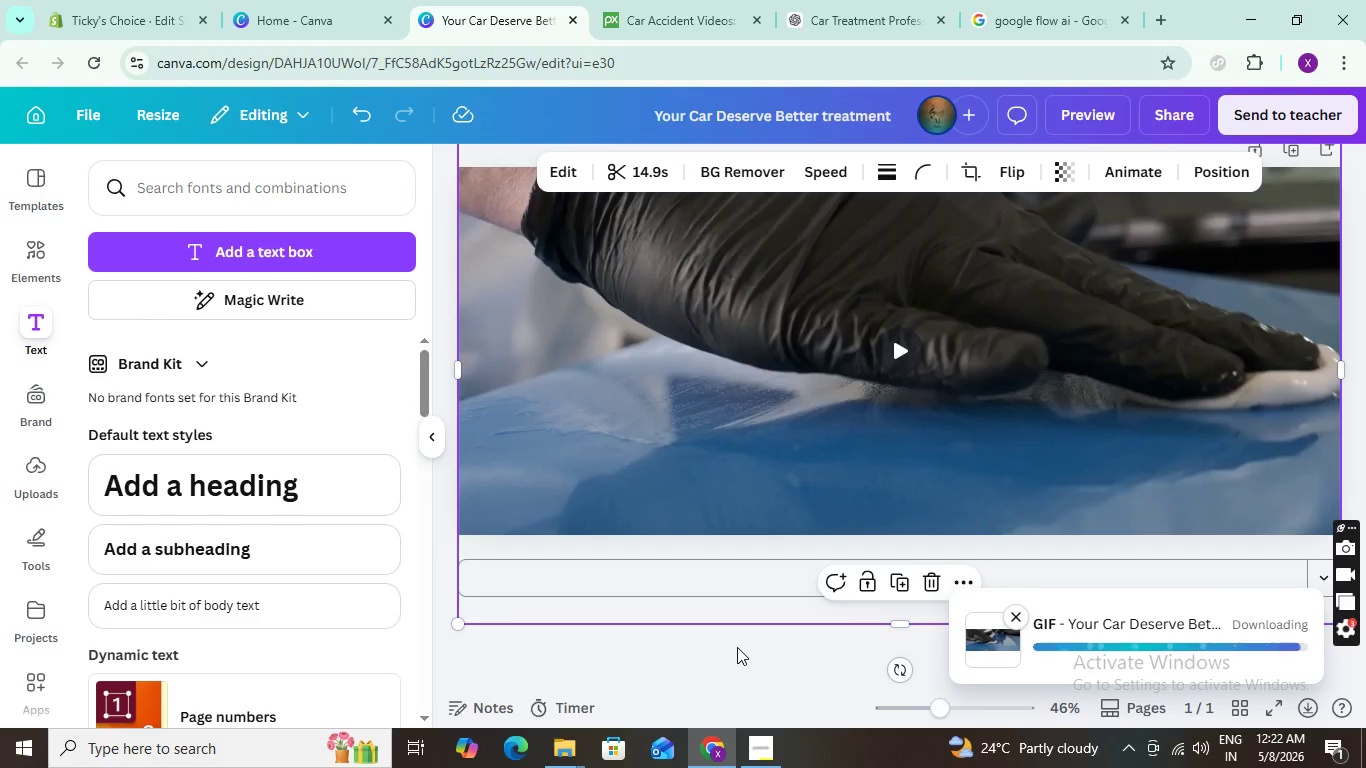 
scroll: coordinate [612, 394], scroll_direction: up, amount: 6.0
 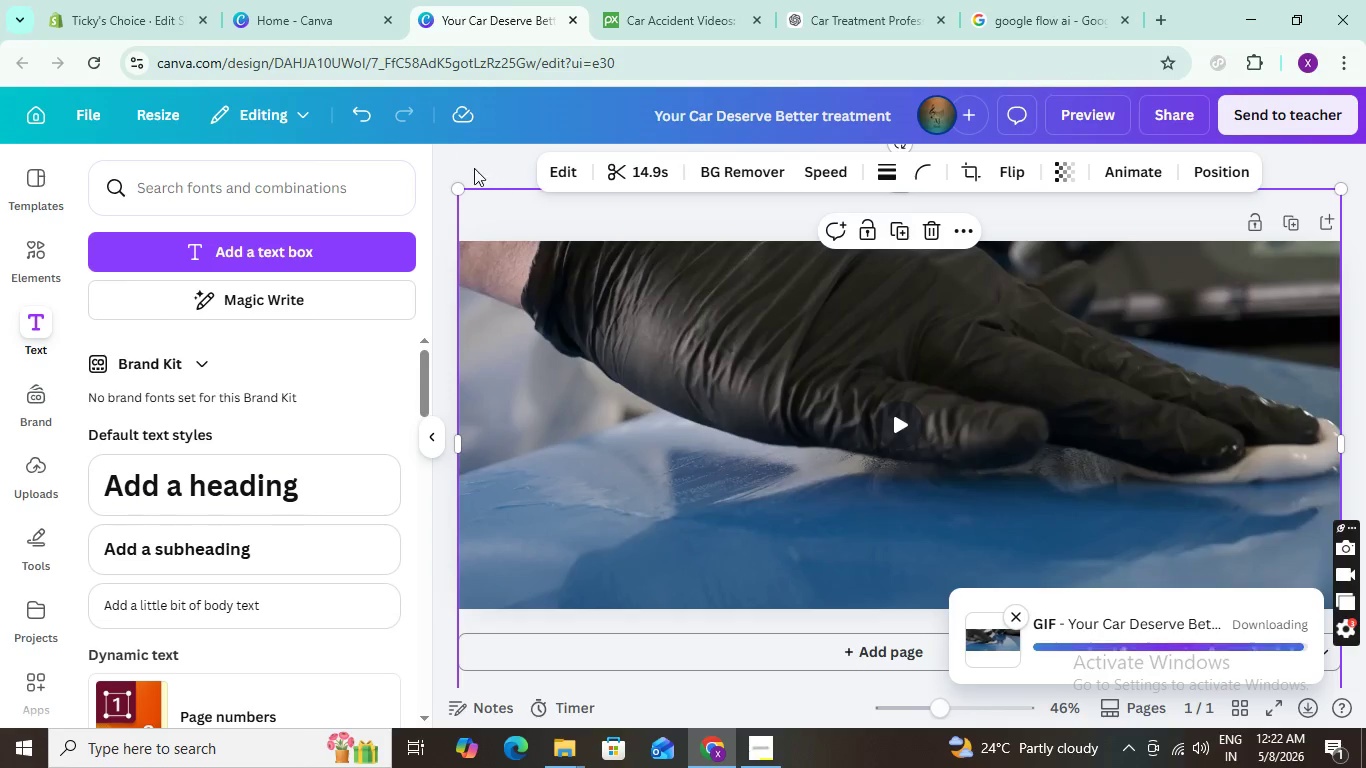 
left_click([474, 167])
 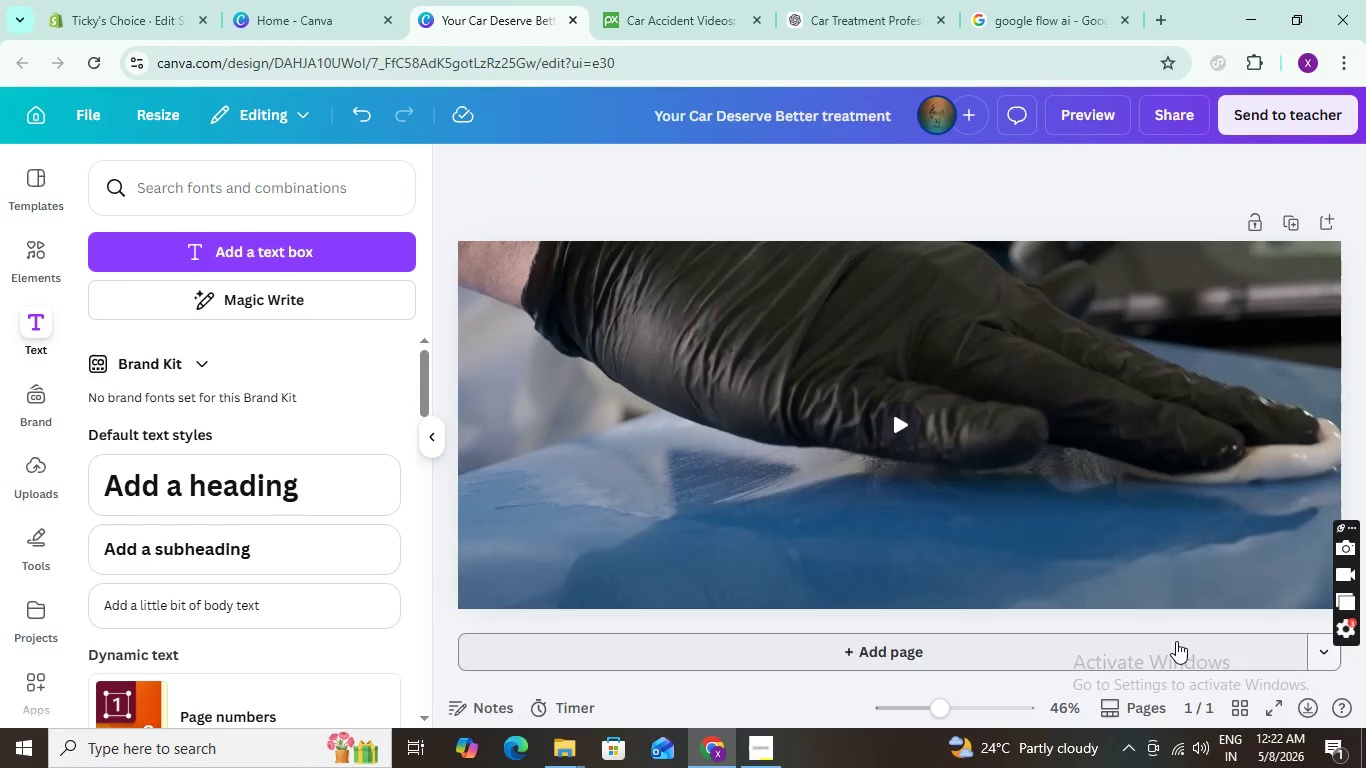 
left_click([1166, 289])
 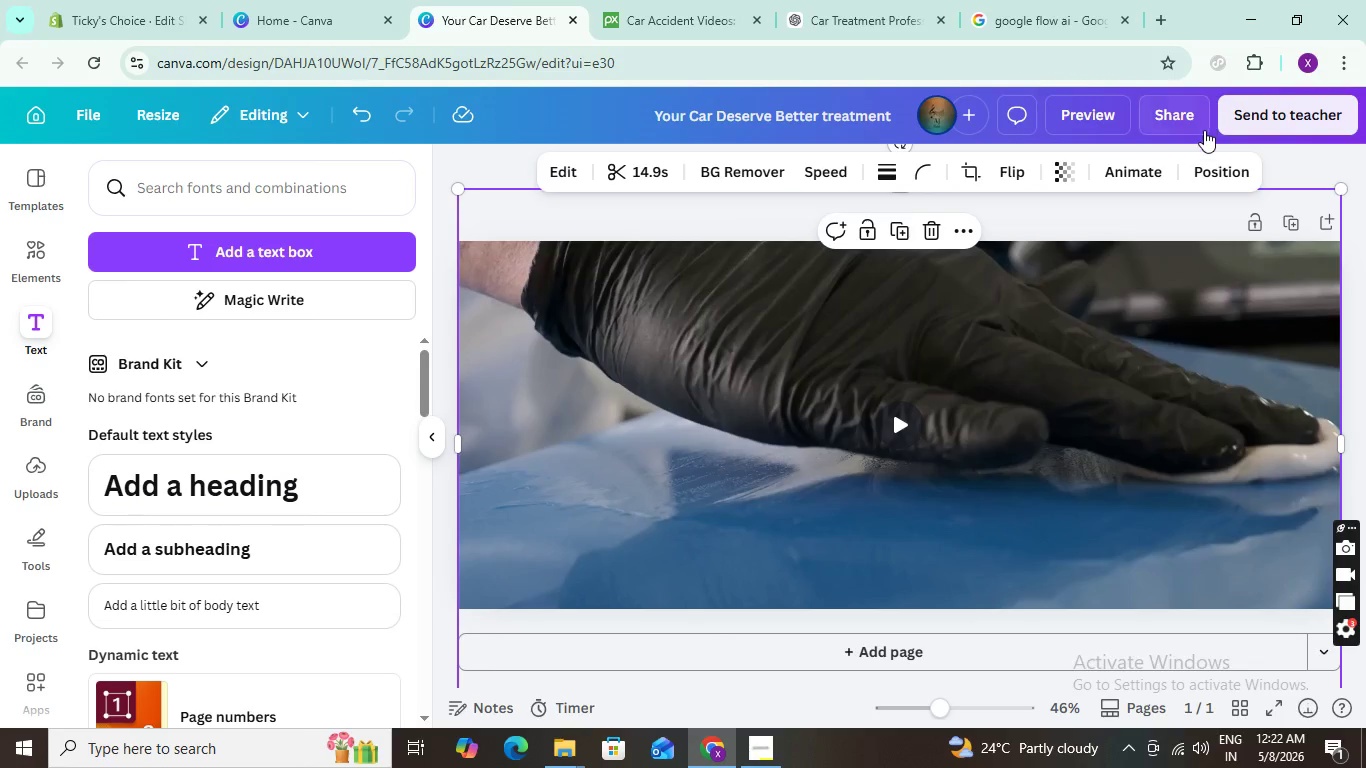 
left_click([1194, 114])
 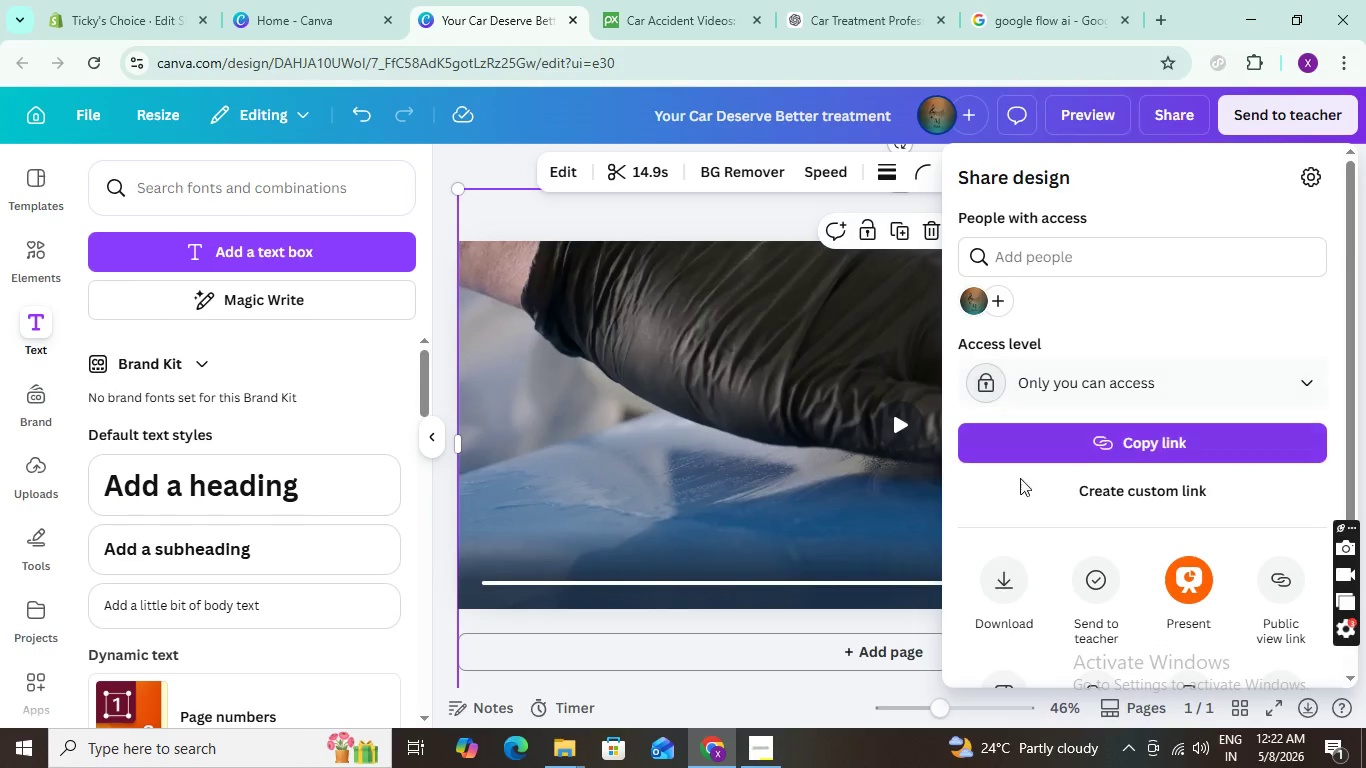 
left_click([997, 583])
 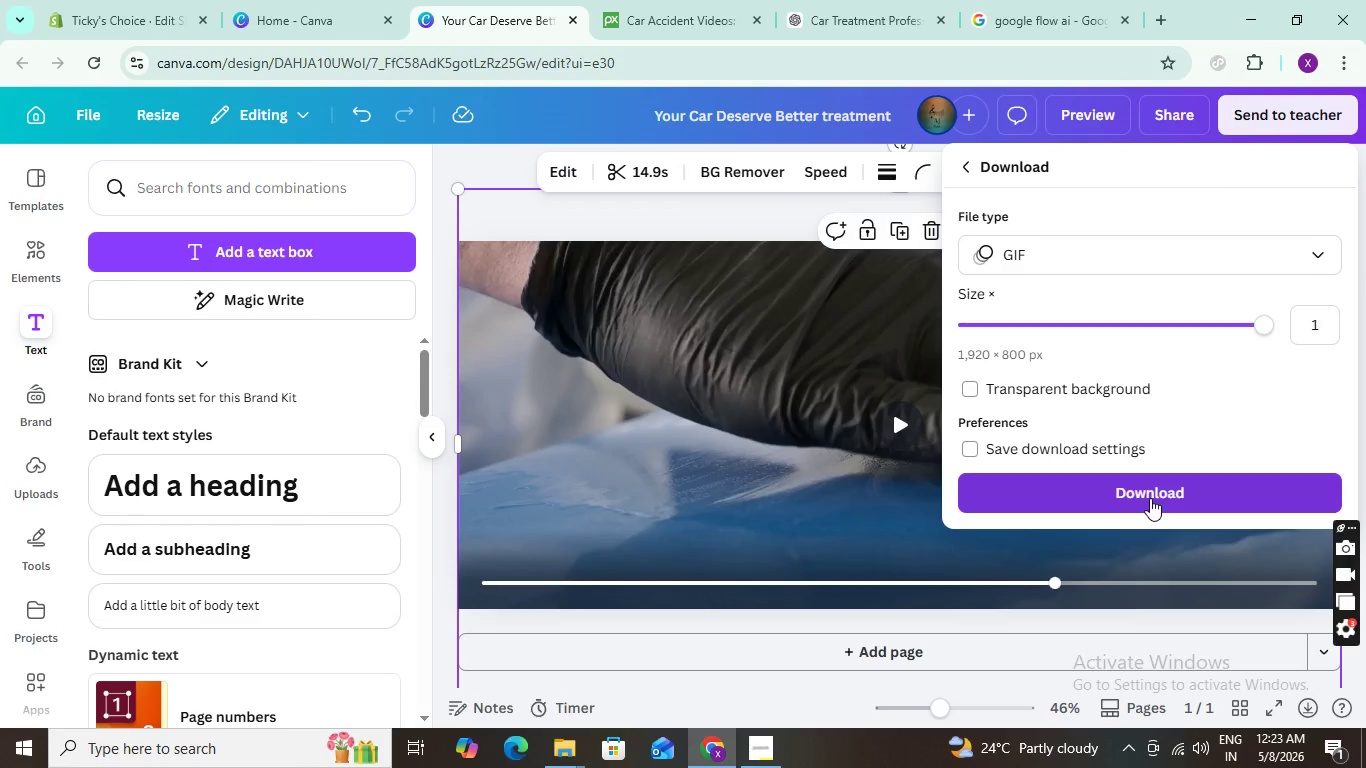 
left_click([1150, 498])
 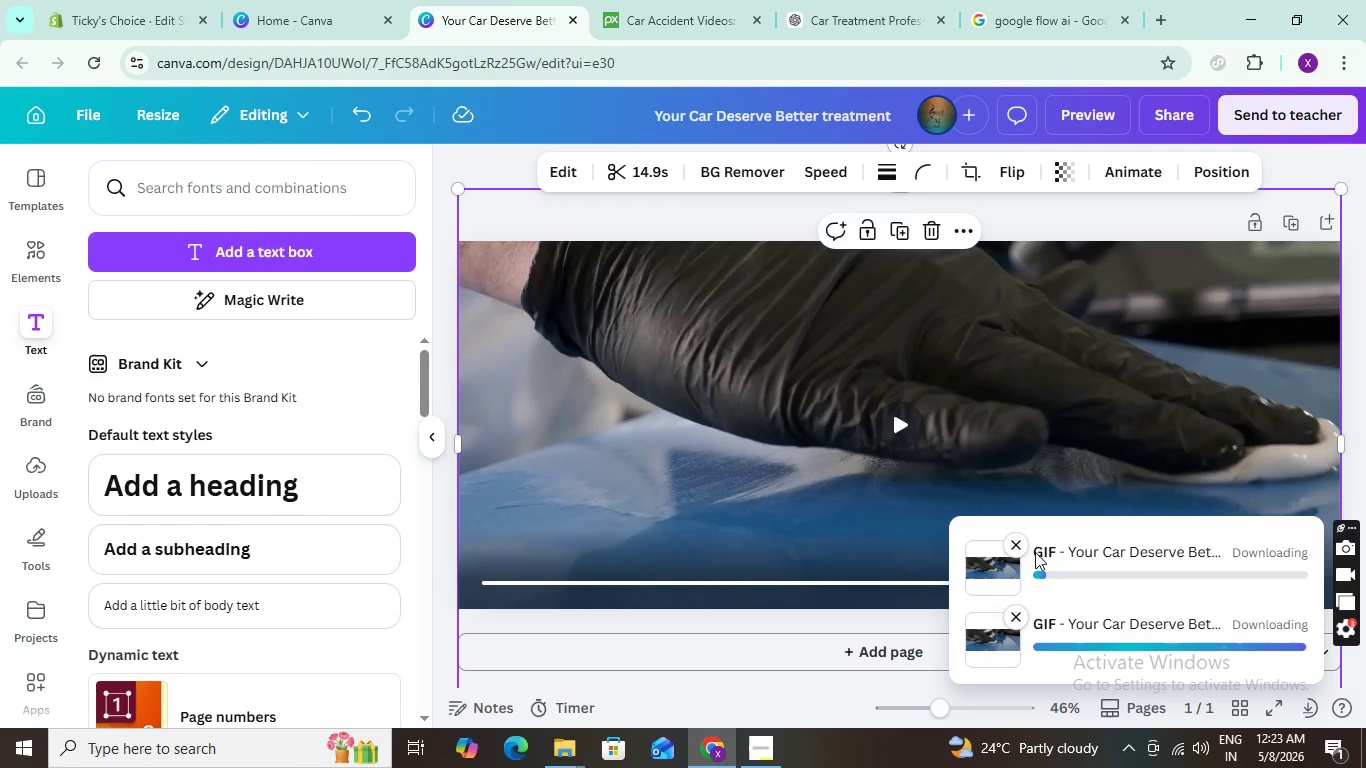 
left_click([1020, 542])
 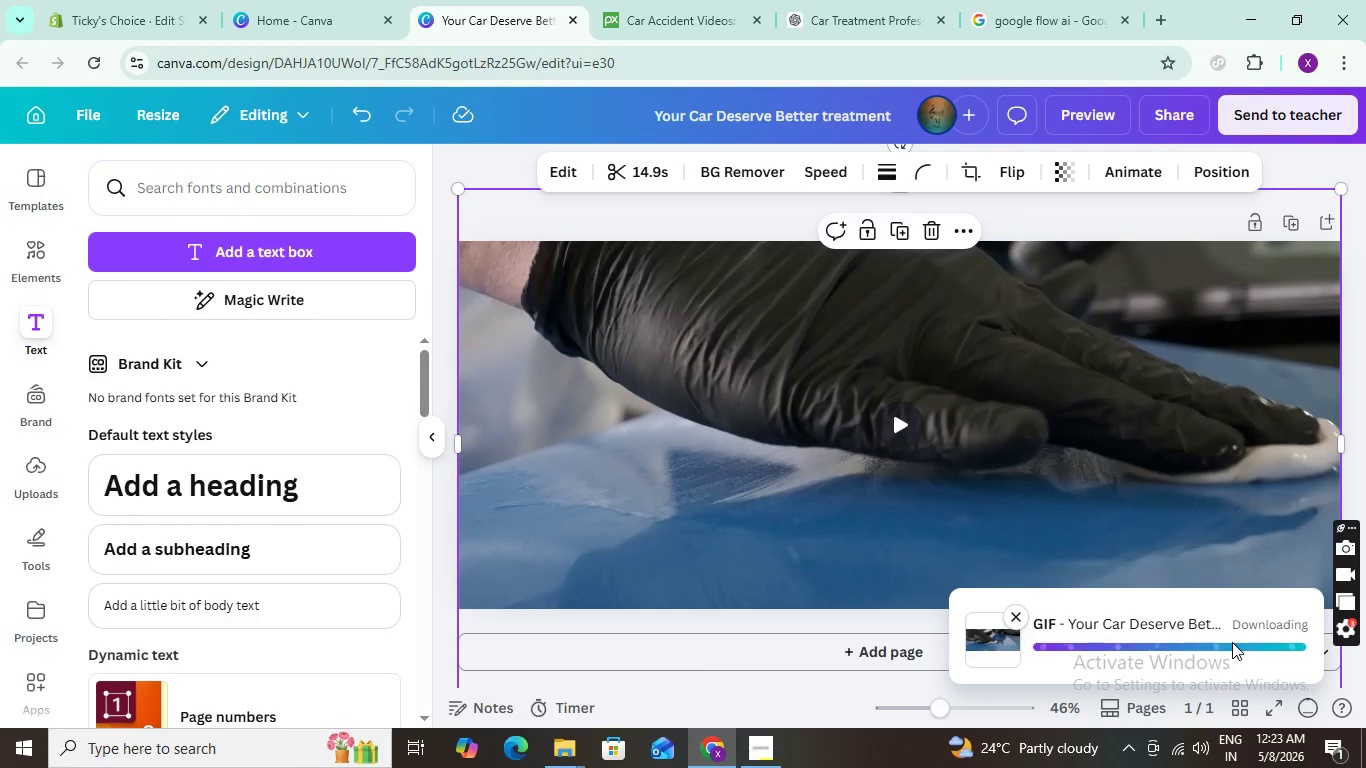 
wait(15.34)
 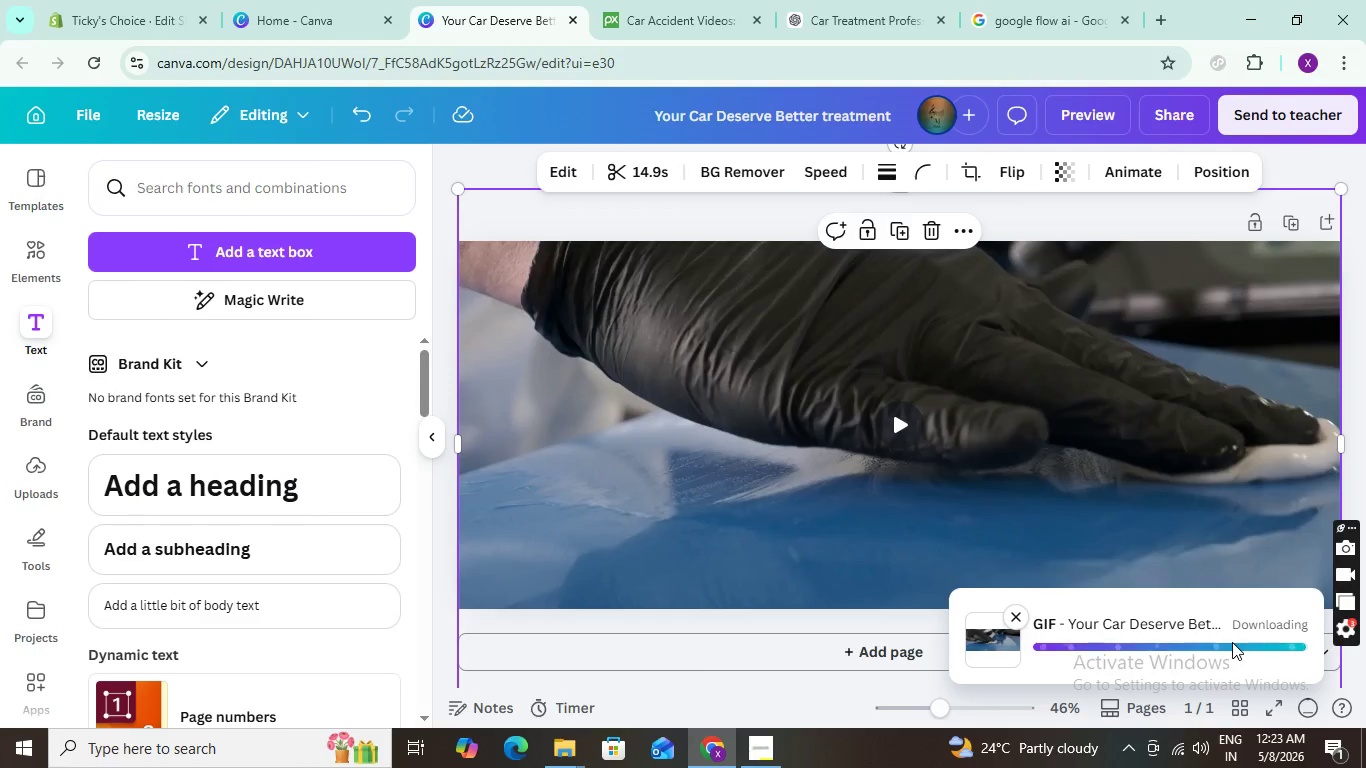 
left_click([1188, 111])
 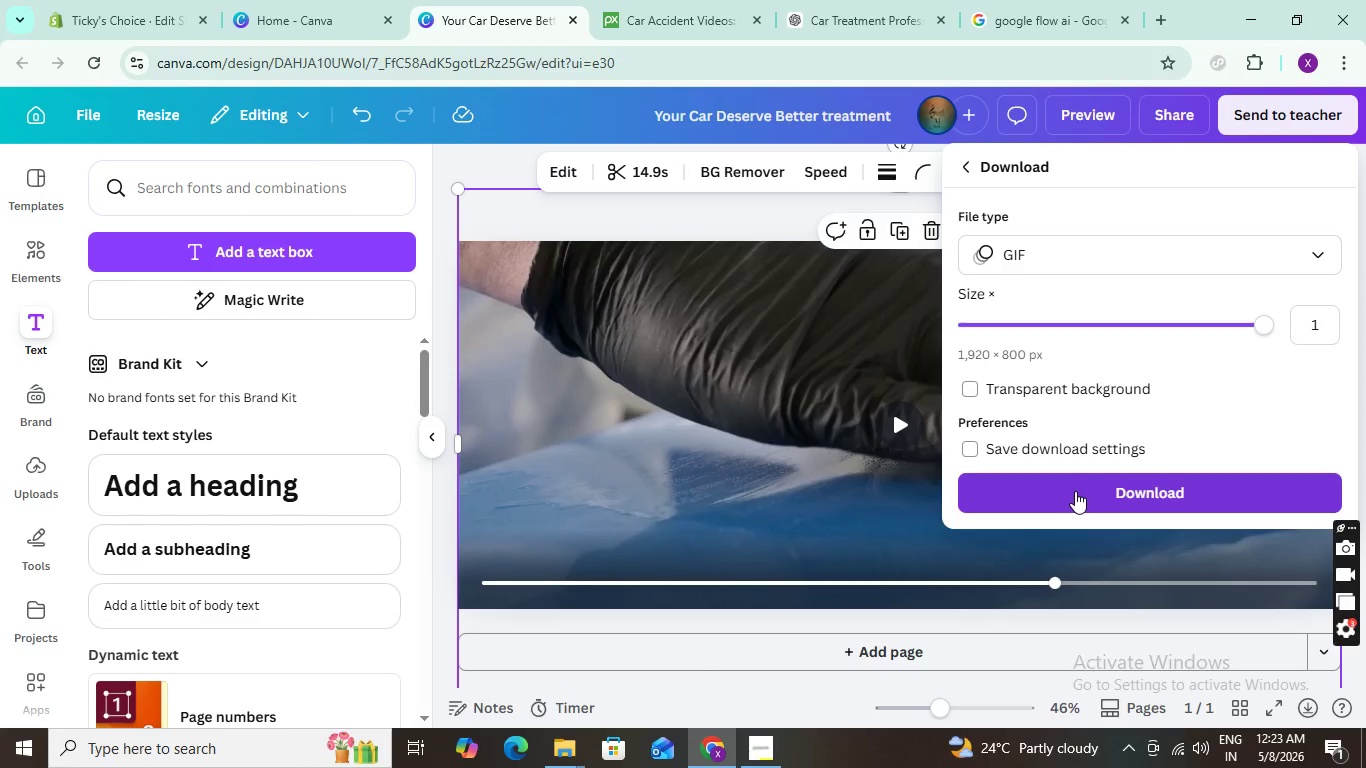 
wait(5.31)
 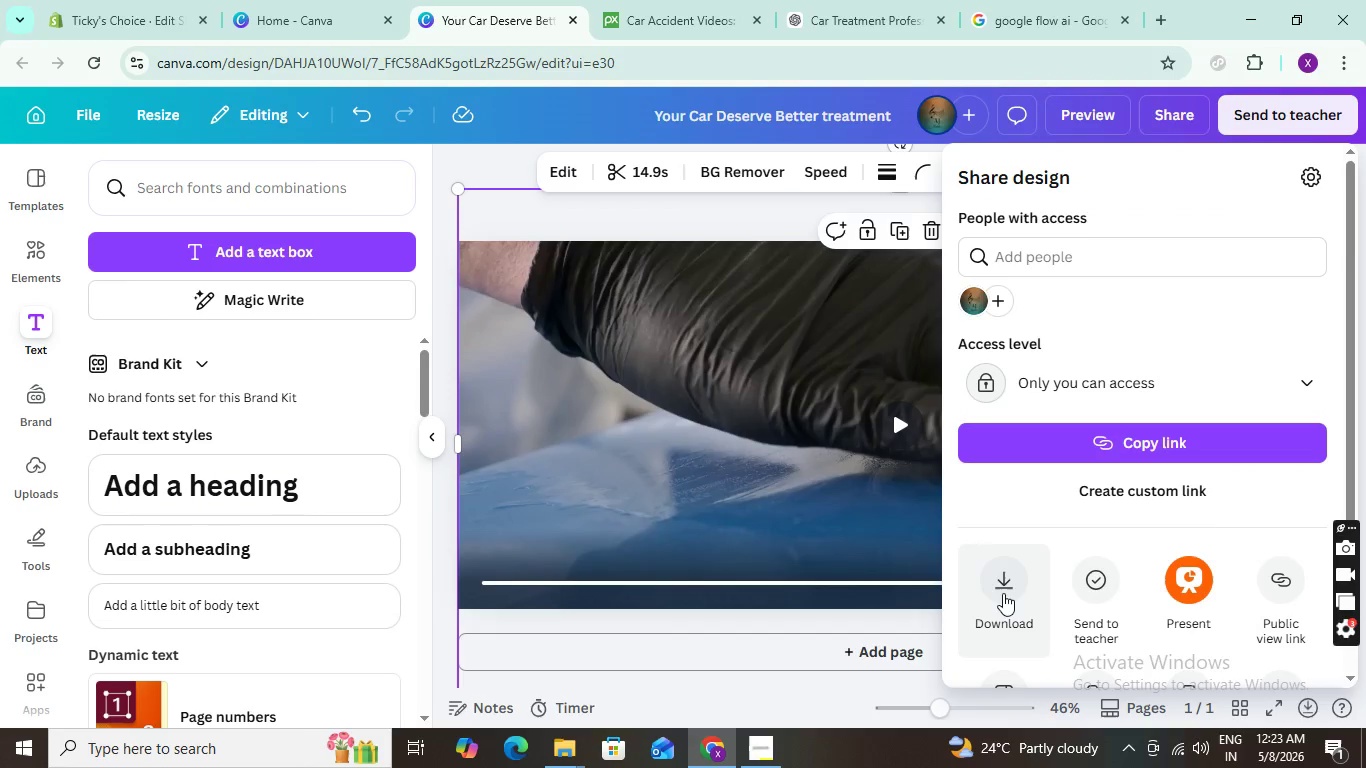 
left_click([1335, 245])
 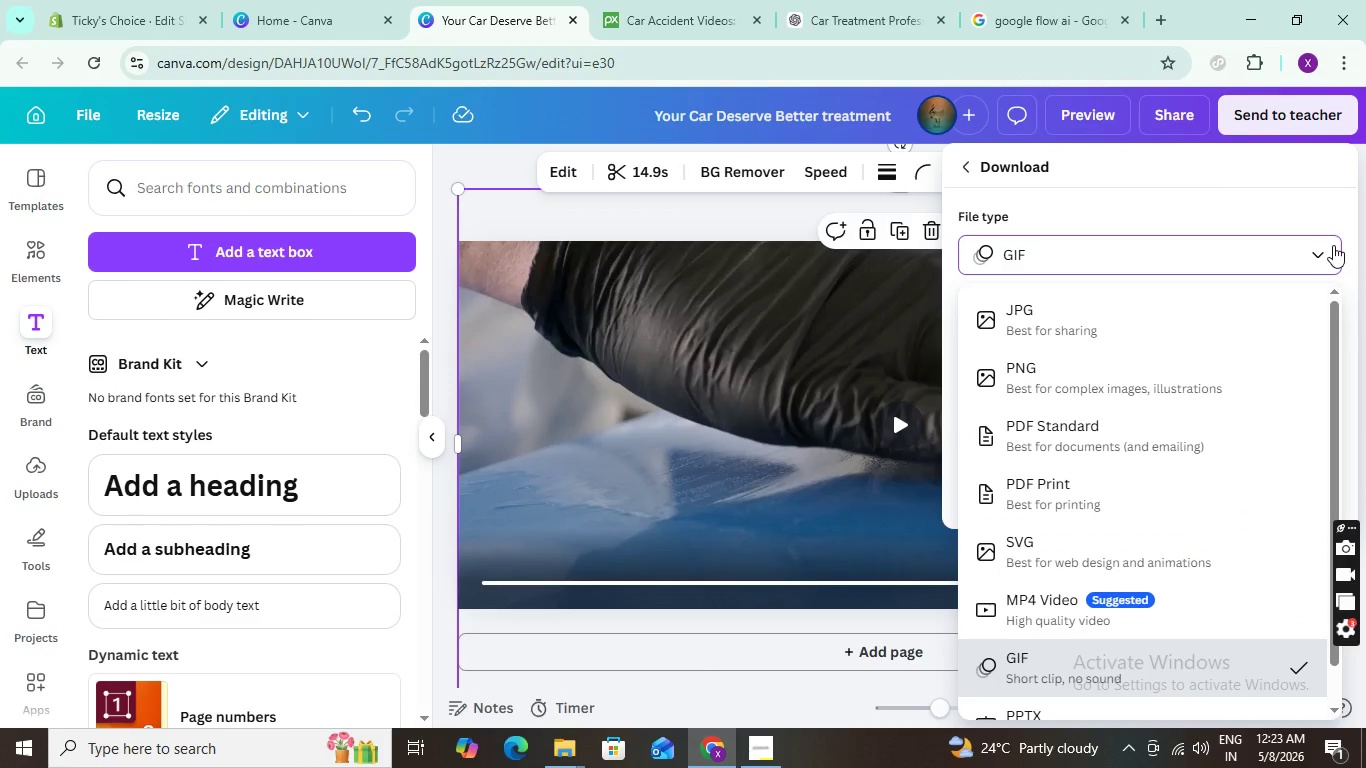 
left_click([1333, 245])
 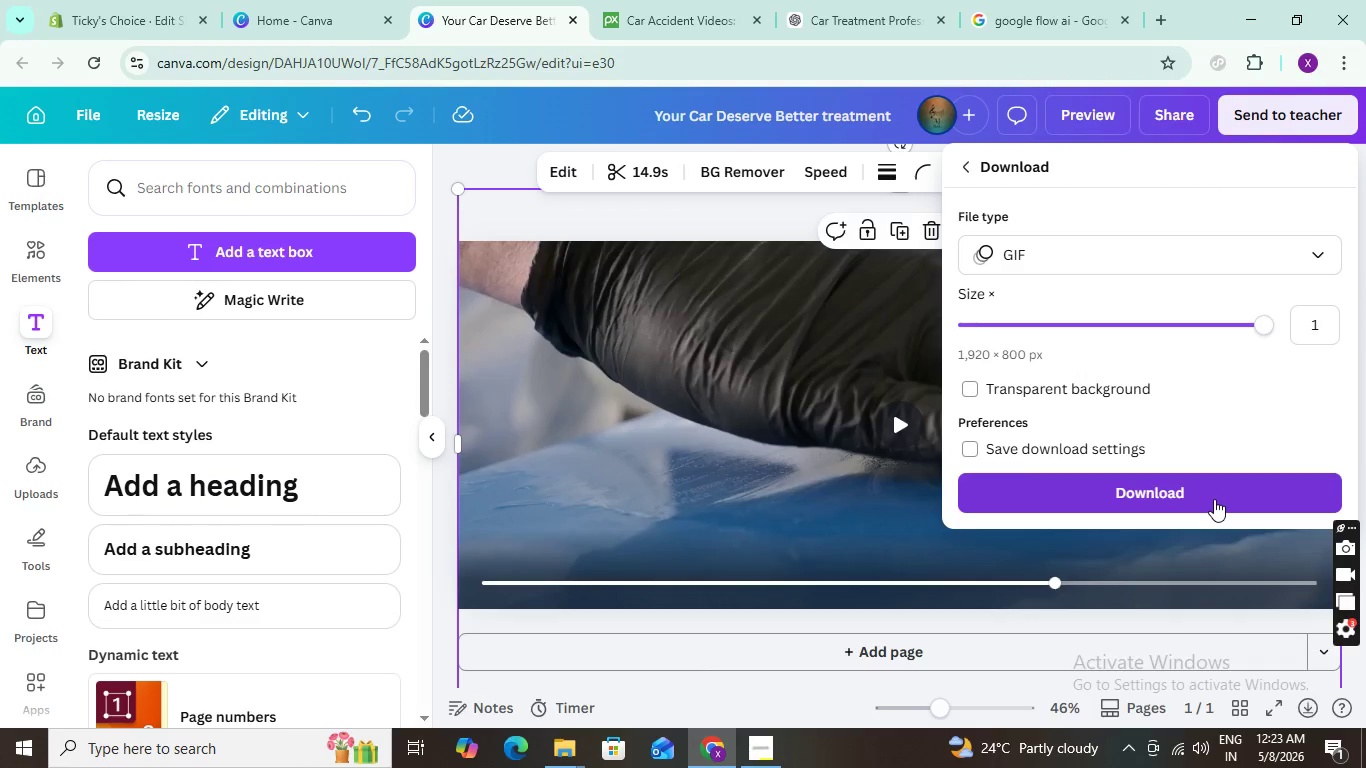 
left_click([1214, 498])
 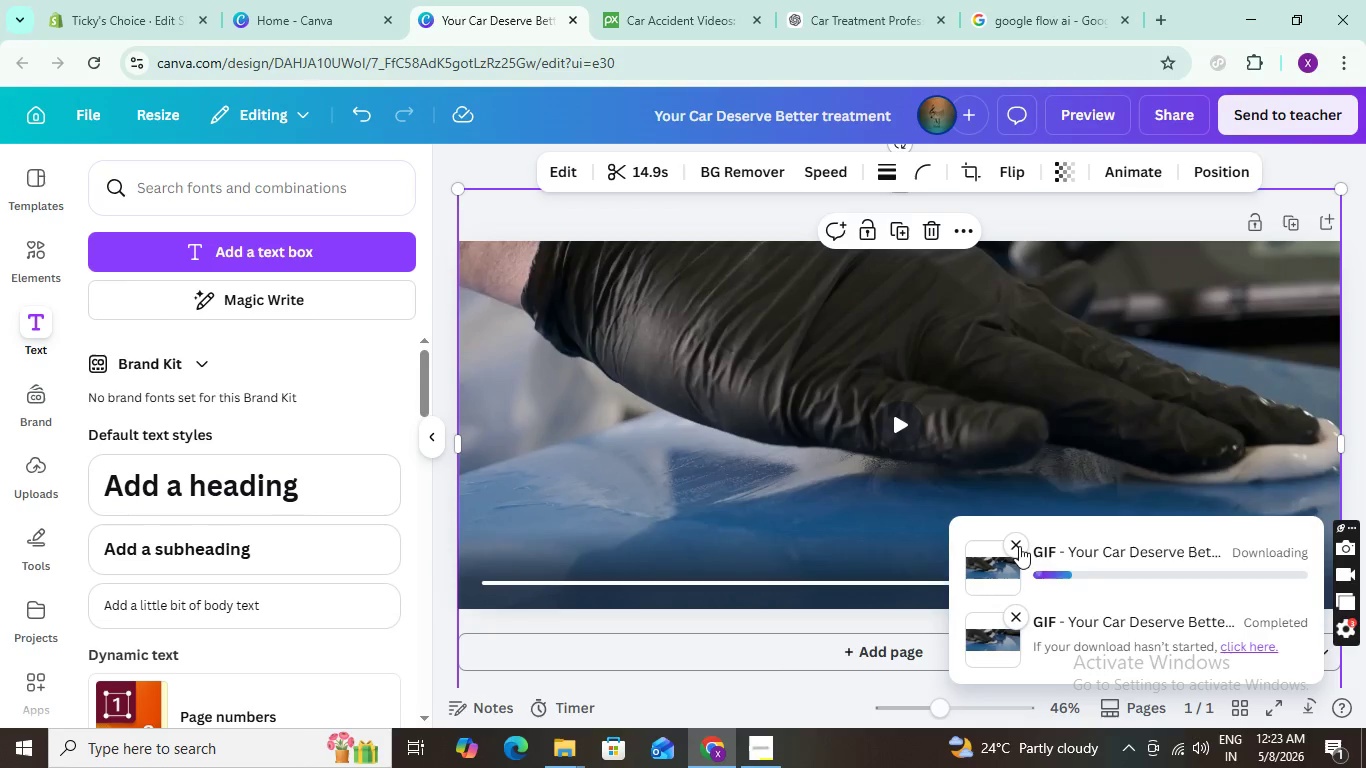 
wait(8.75)
 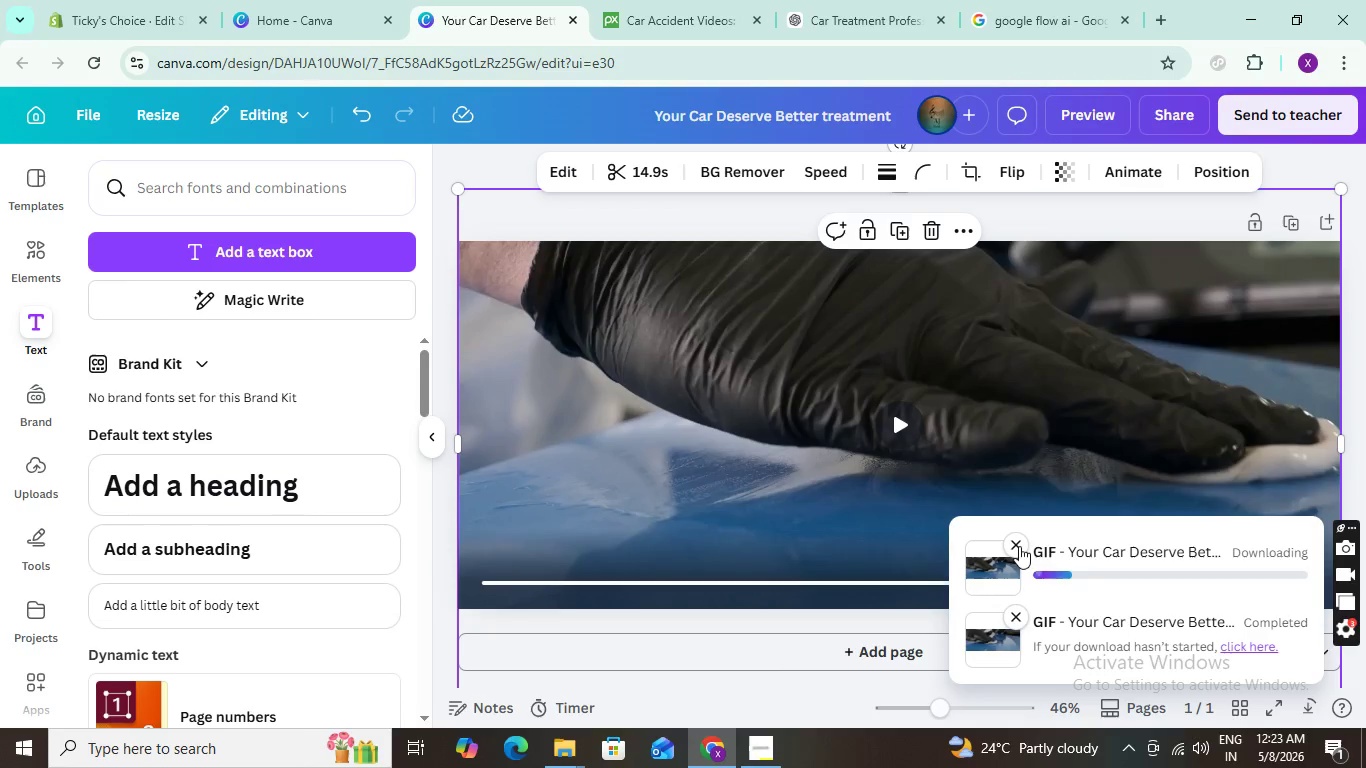 
left_click([1266, 71])
 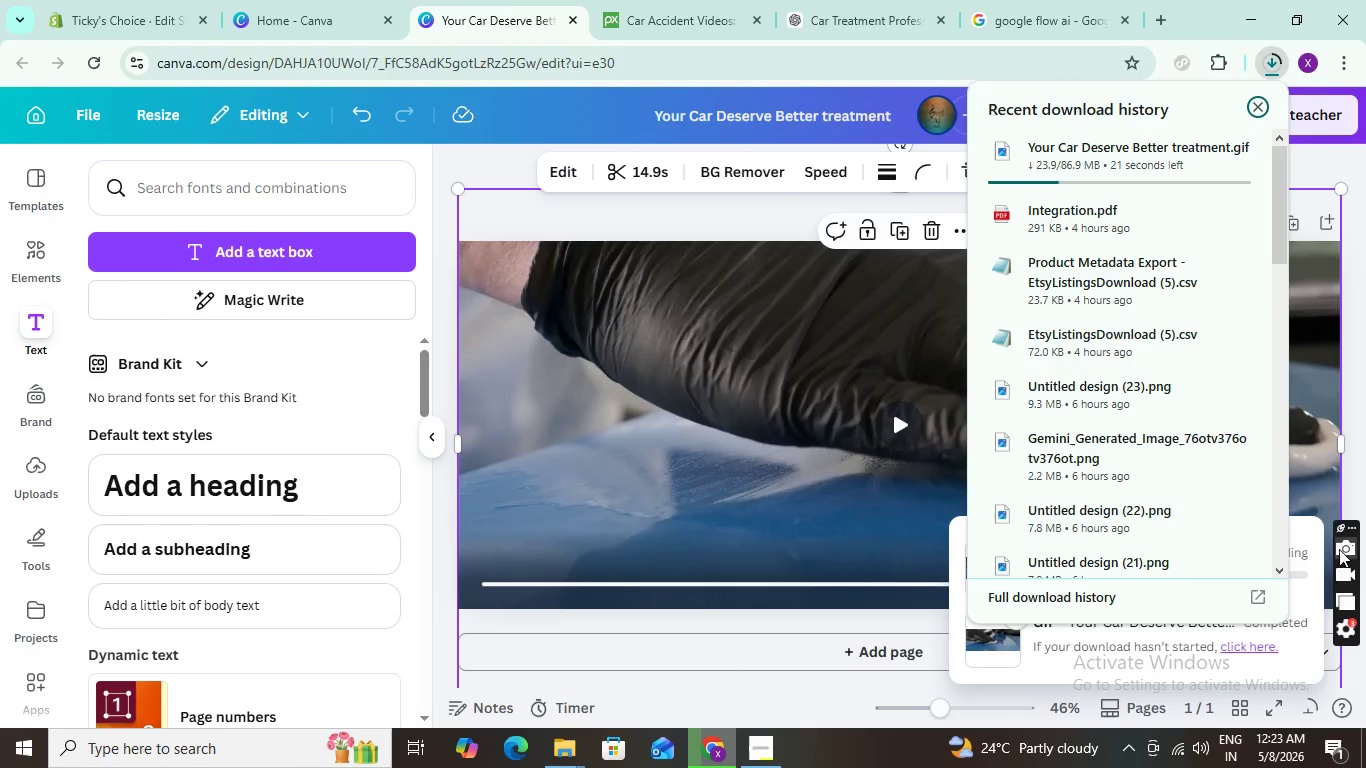 
left_click([1308, 532])
 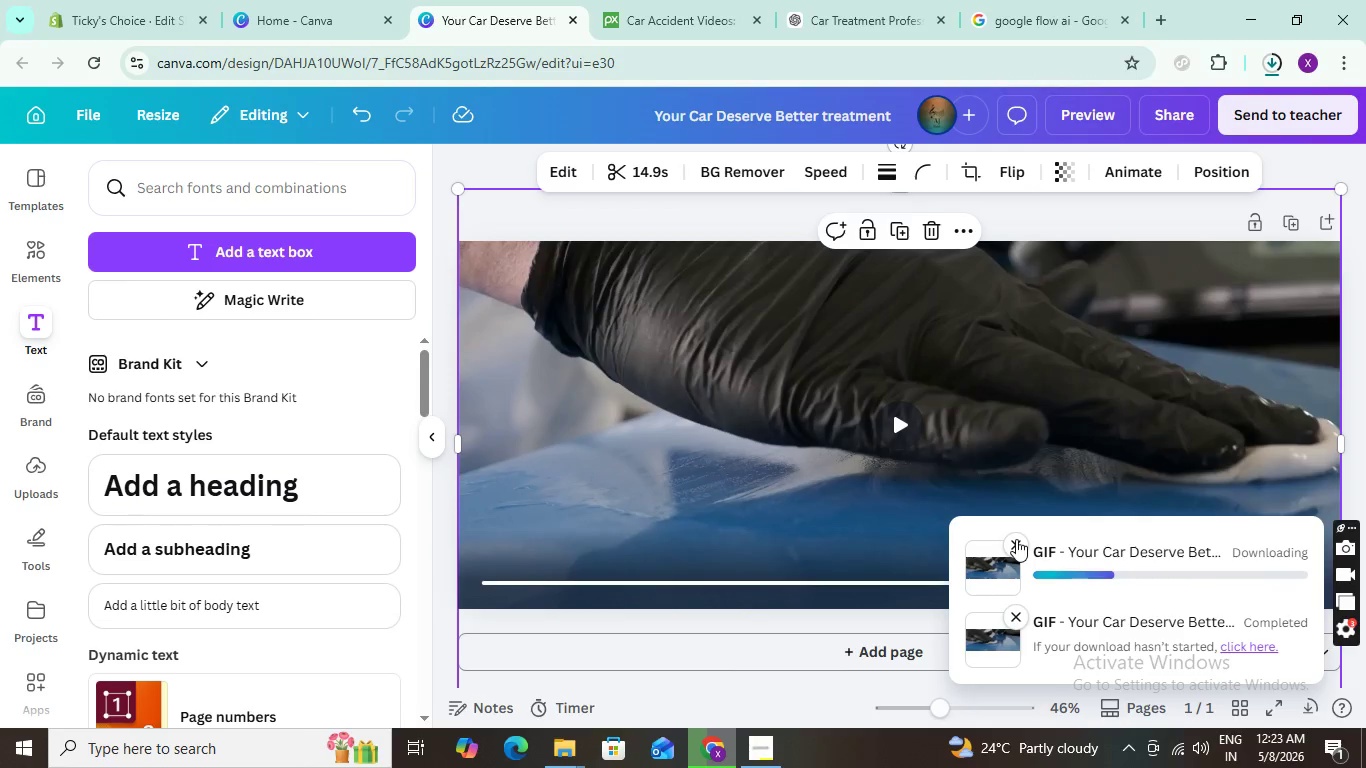 
left_click([1016, 539])
 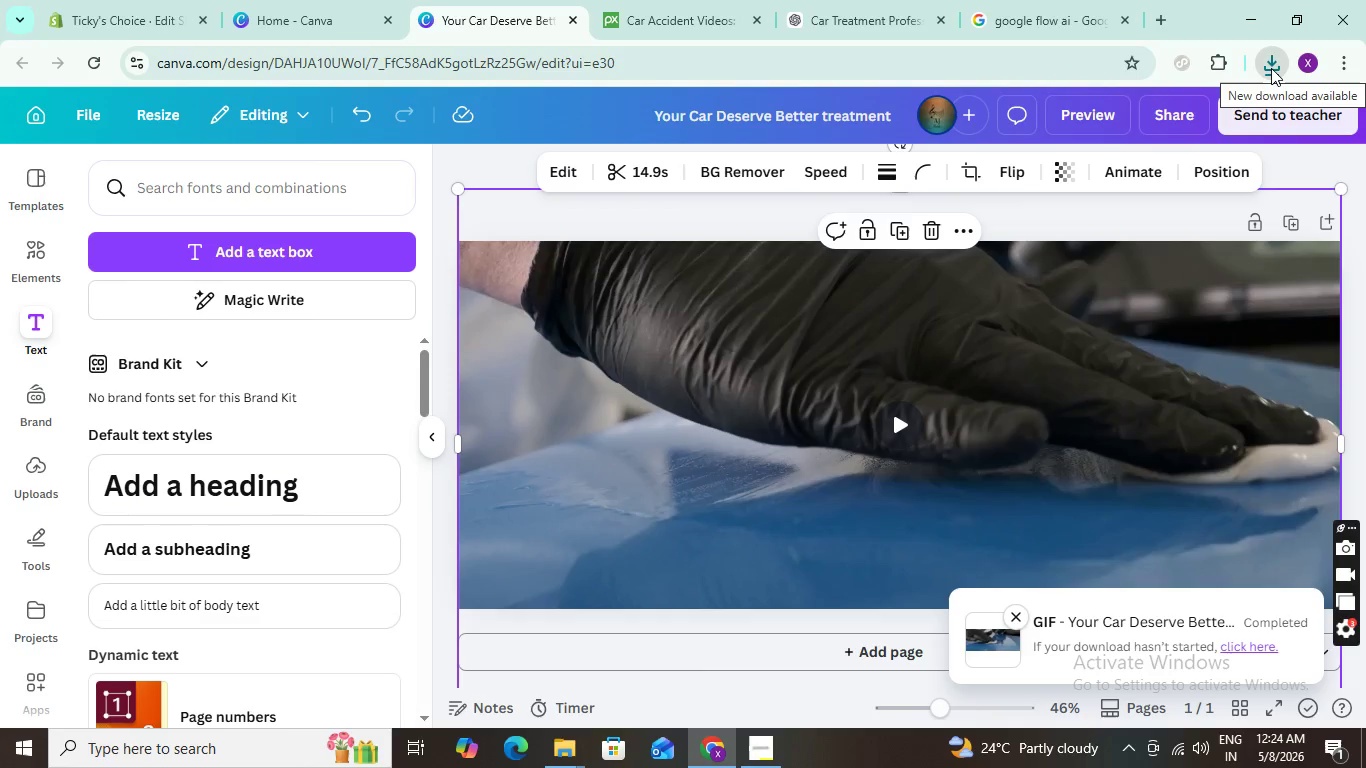 
wait(24.11)
 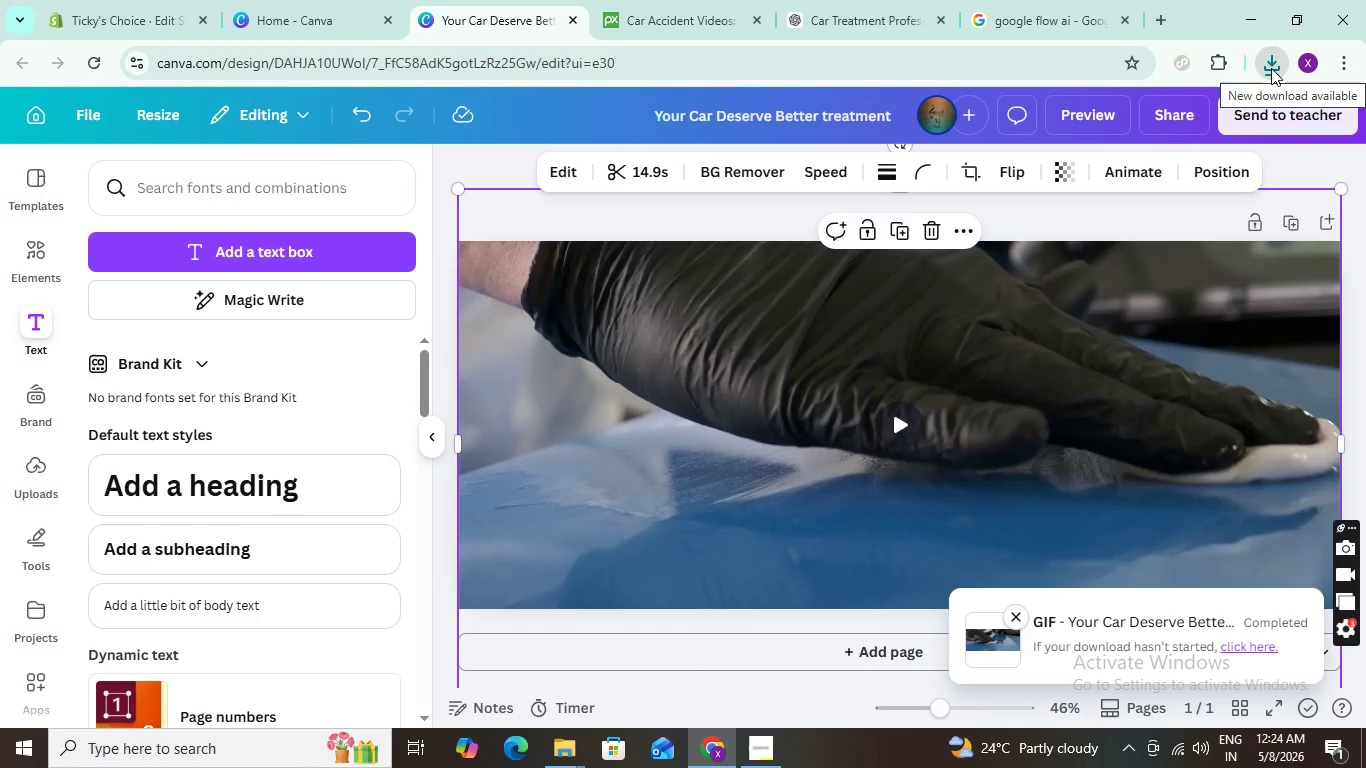 
left_click([643, 9])
 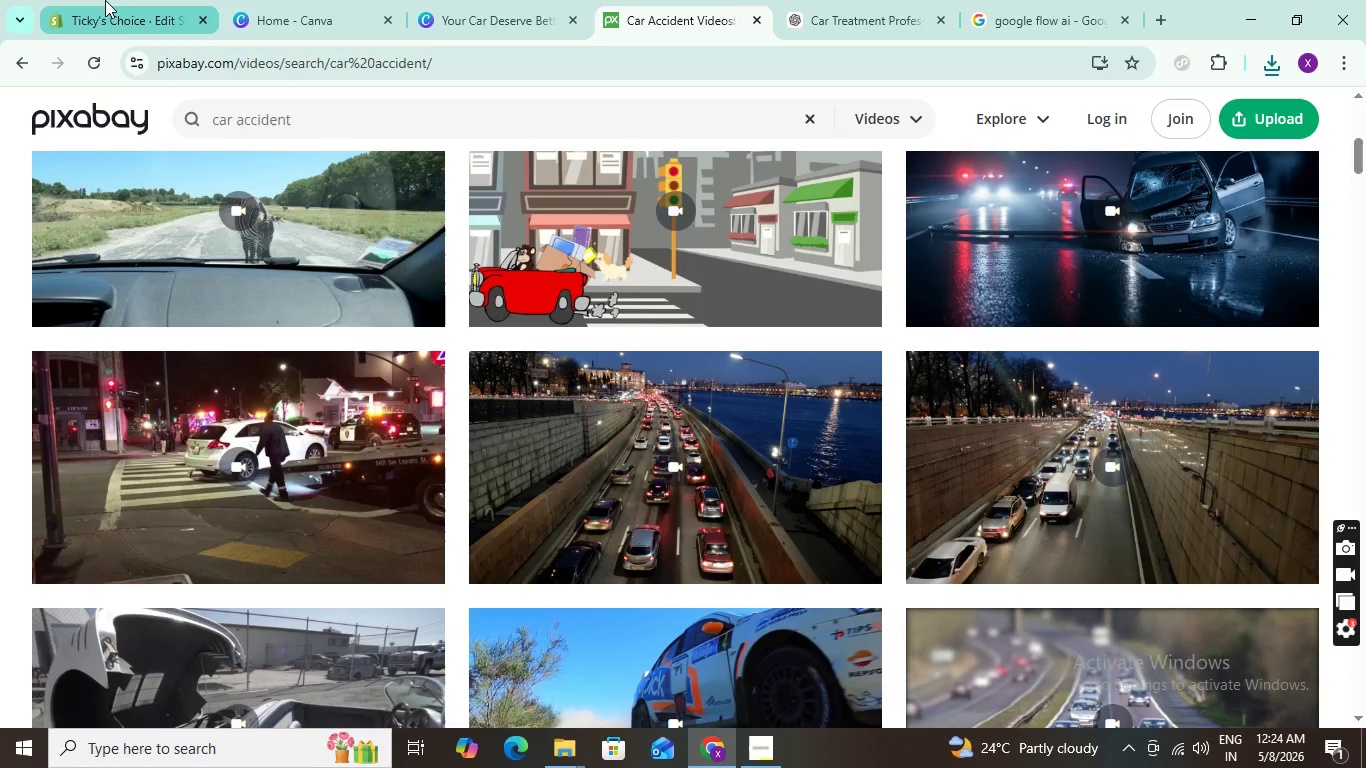 
left_click([104, 0])
 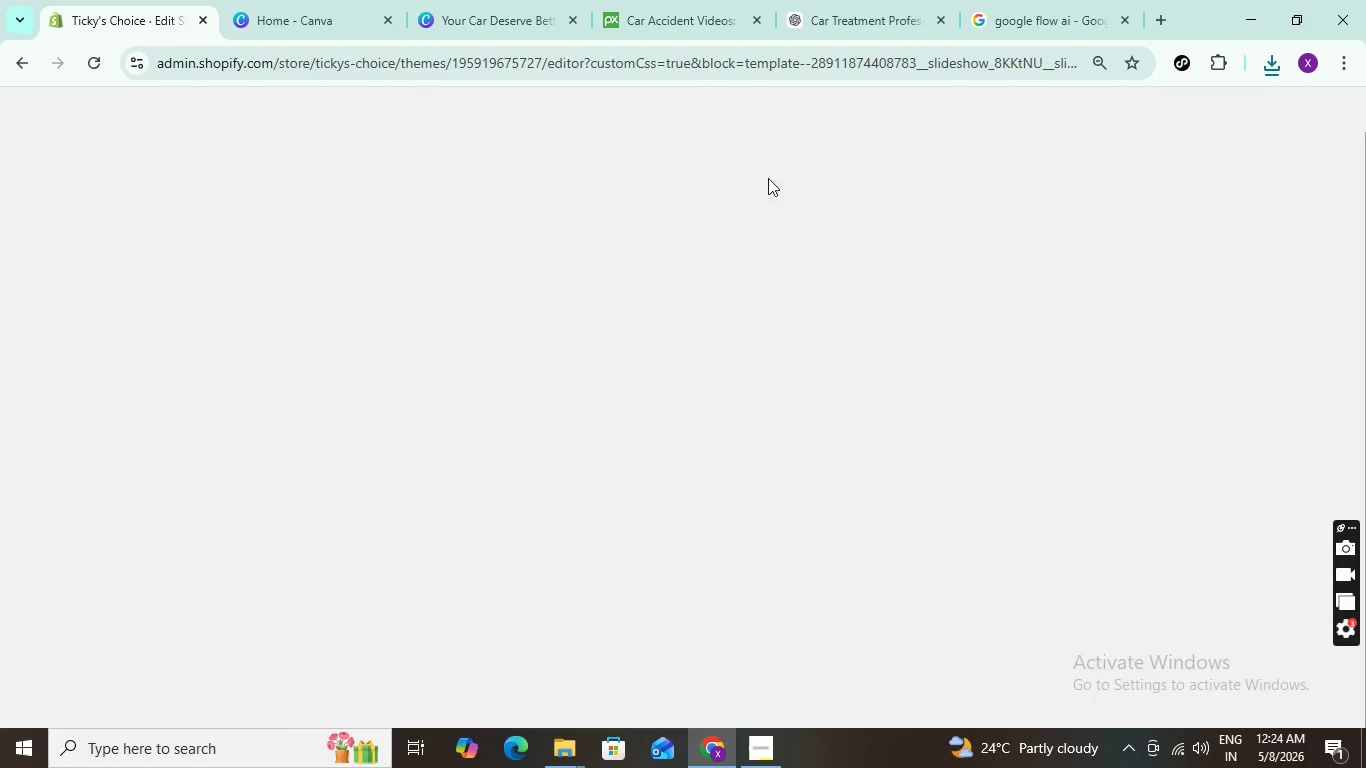 
mouse_move([795, 706])
 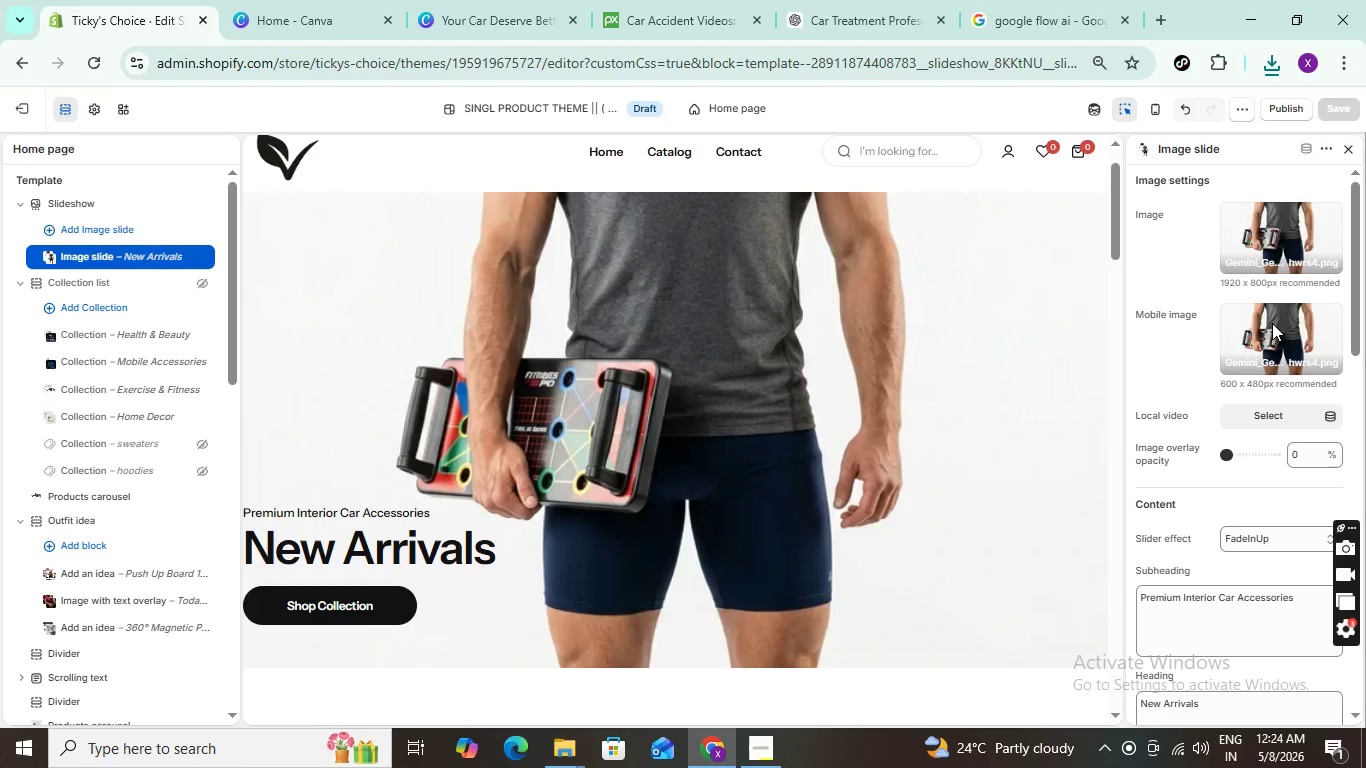 
left_click([1275, 335])
 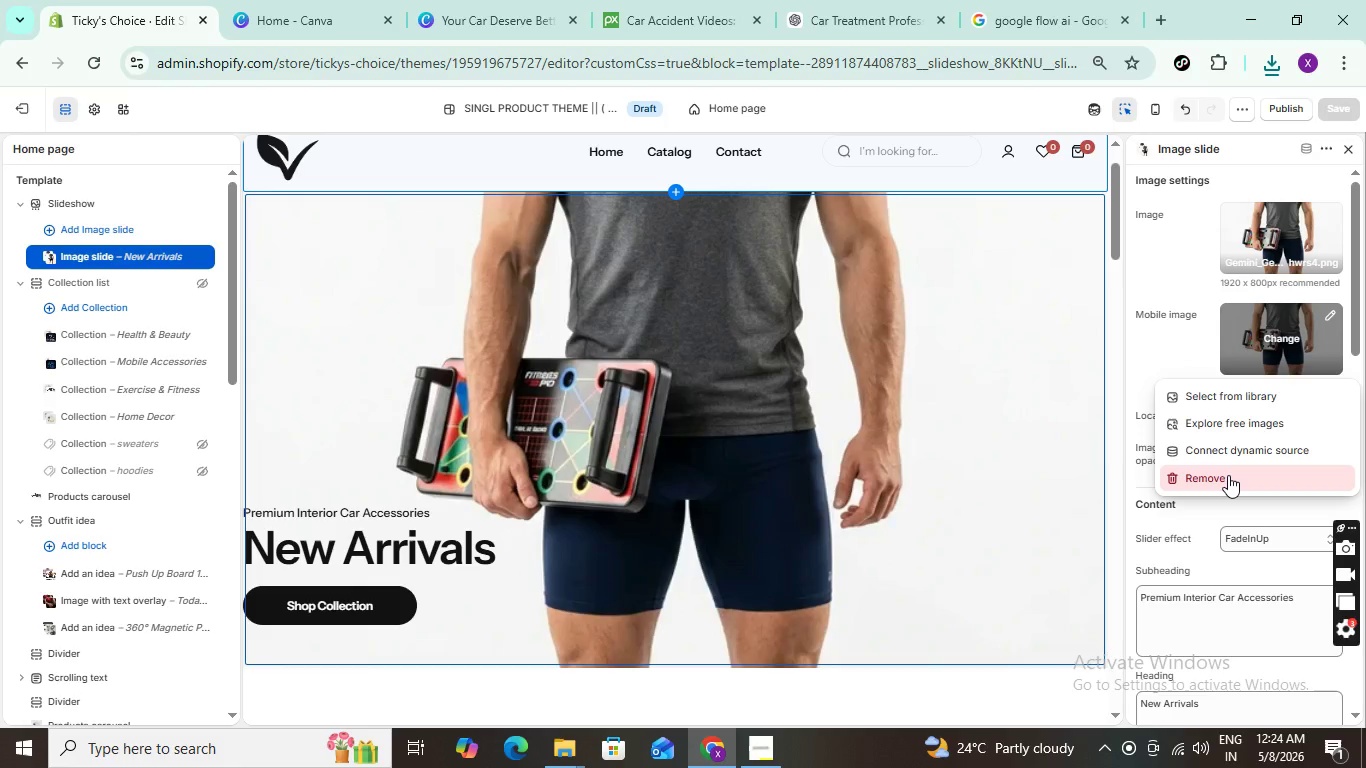 
left_click([1153, 319])
 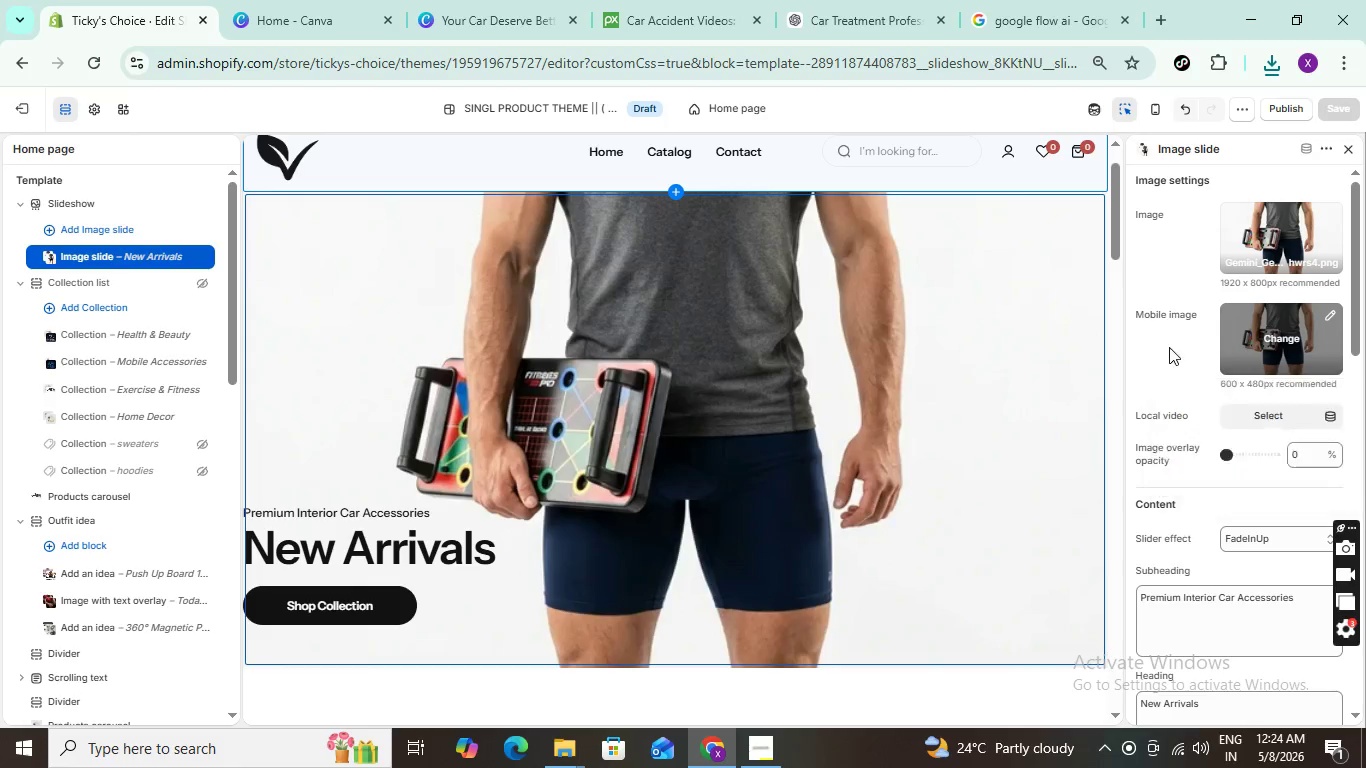 
left_click([1169, 346])
 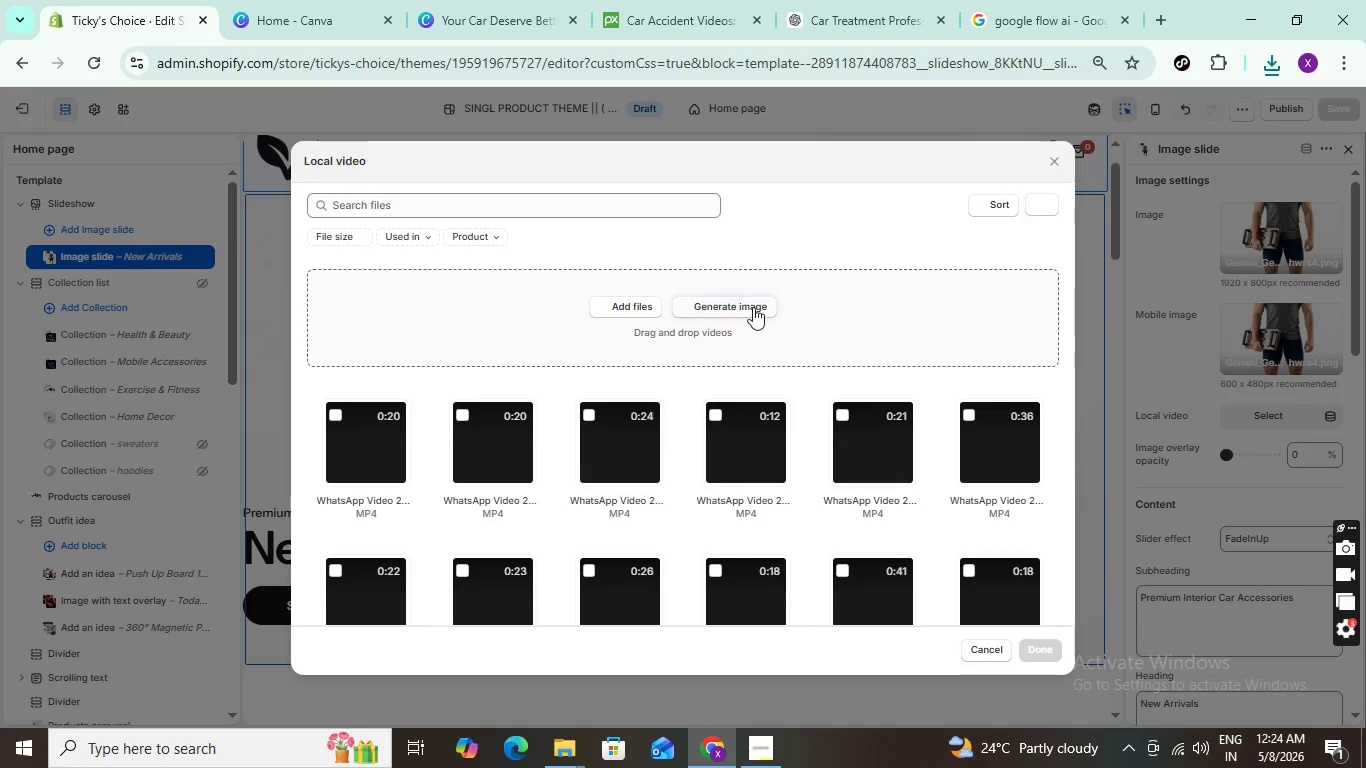 
left_click([632, 304])
 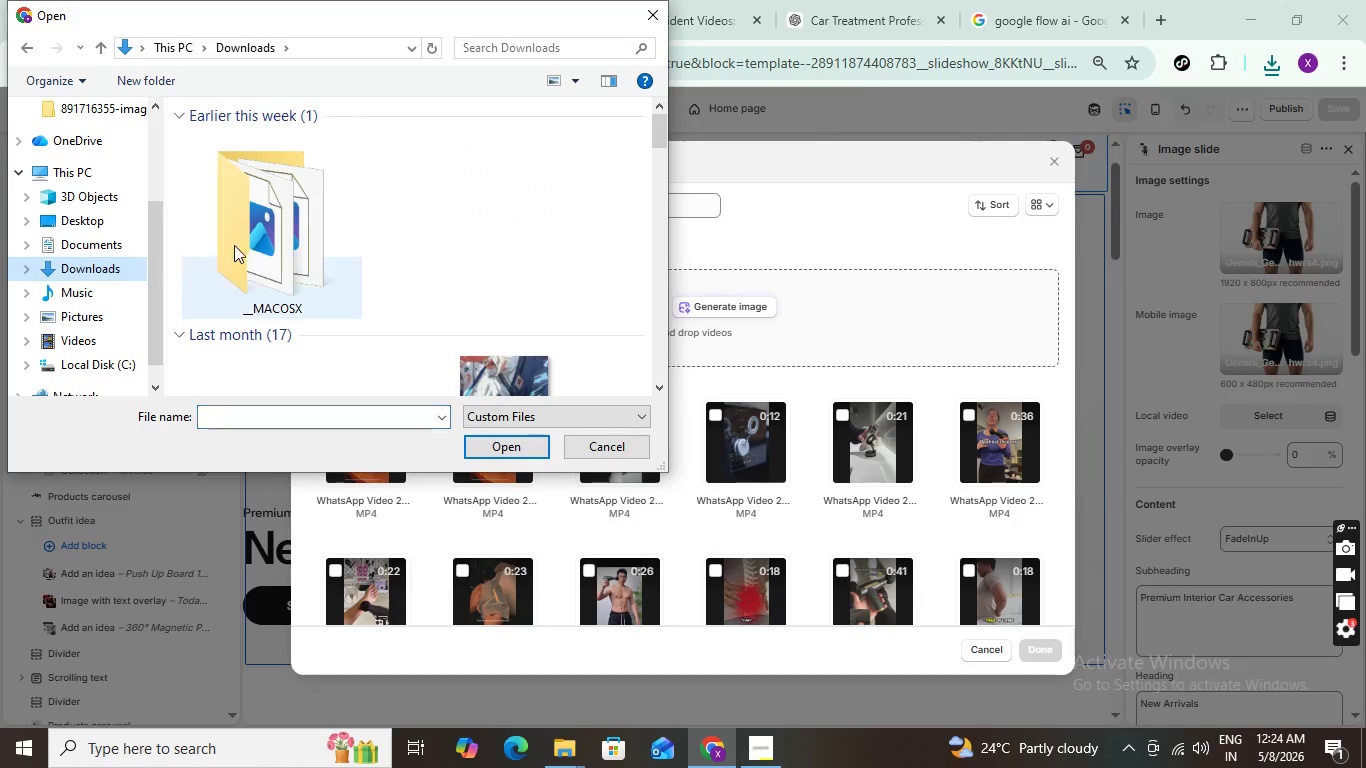 
left_click([644, 11])
 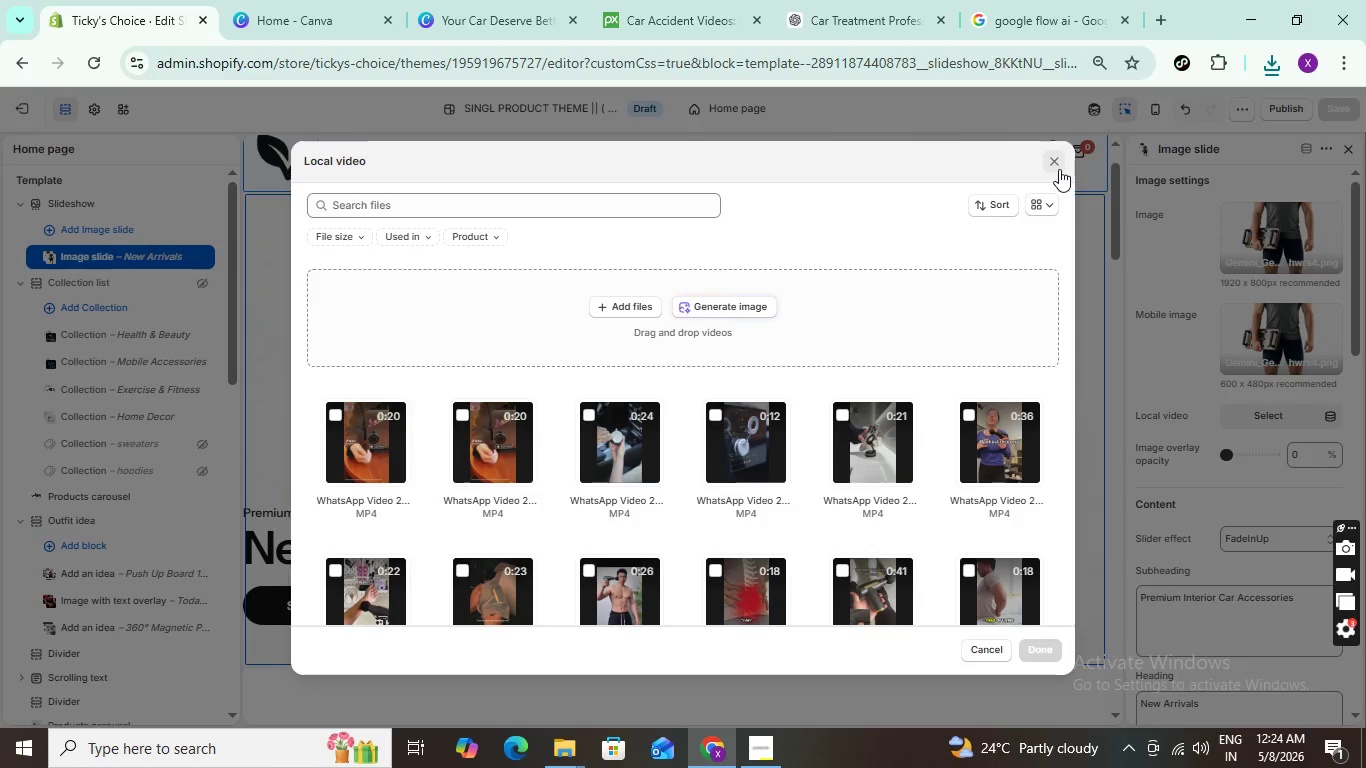 
left_click([1059, 166])
 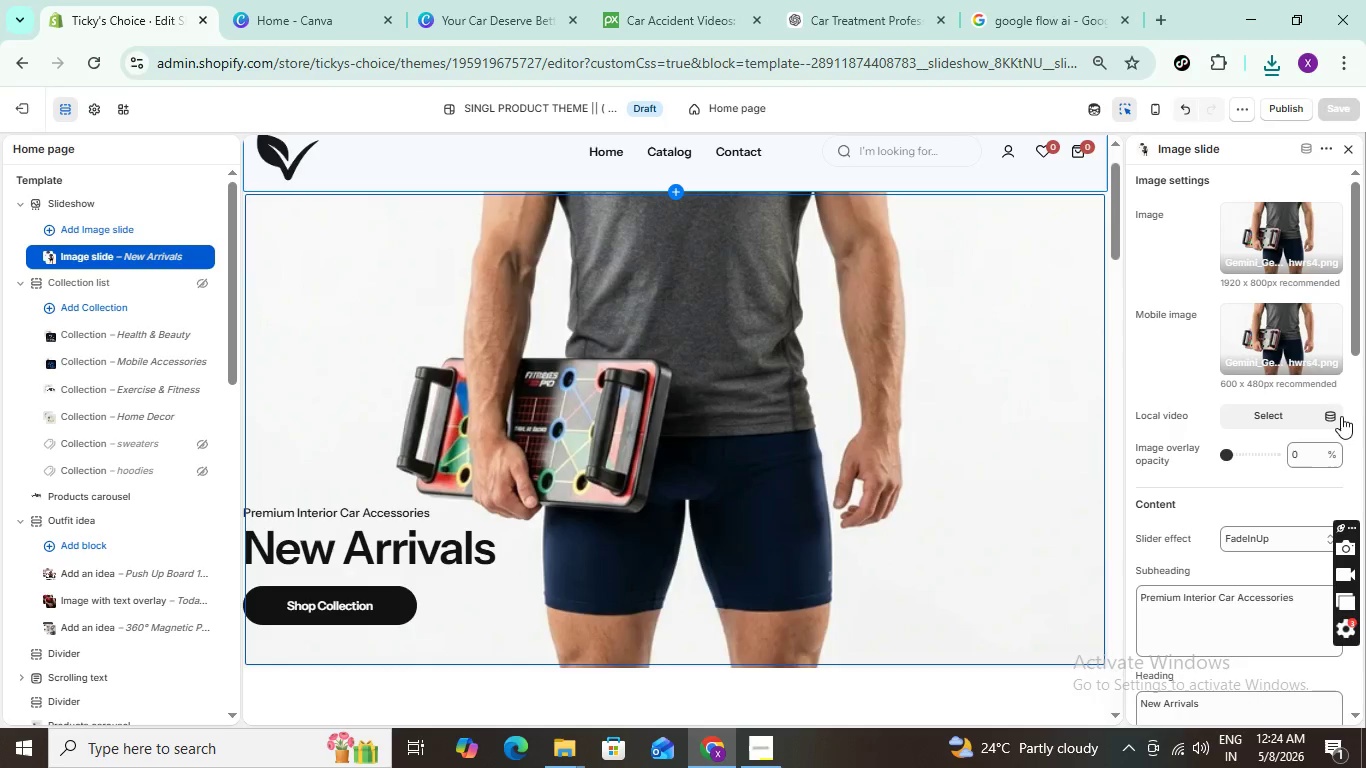 
wait(6.25)
 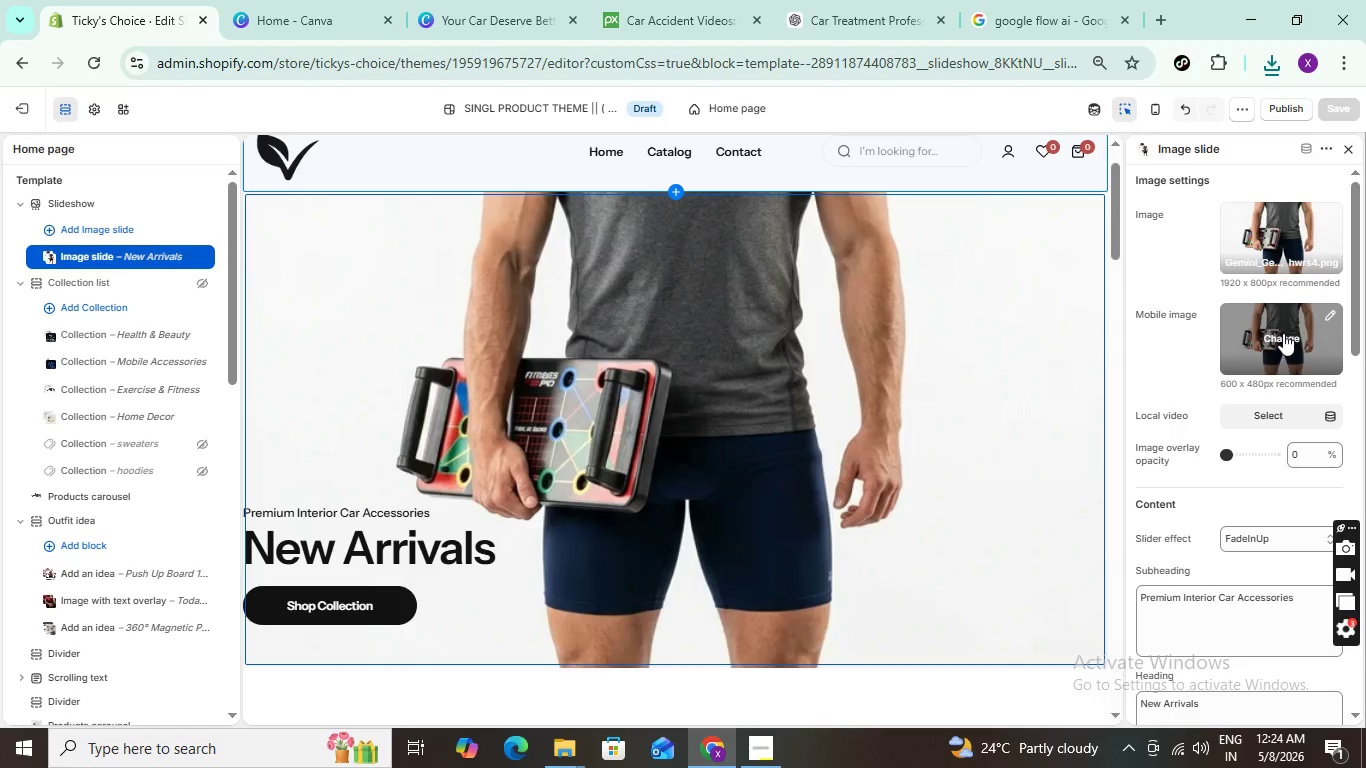 
left_click([1333, 414])
 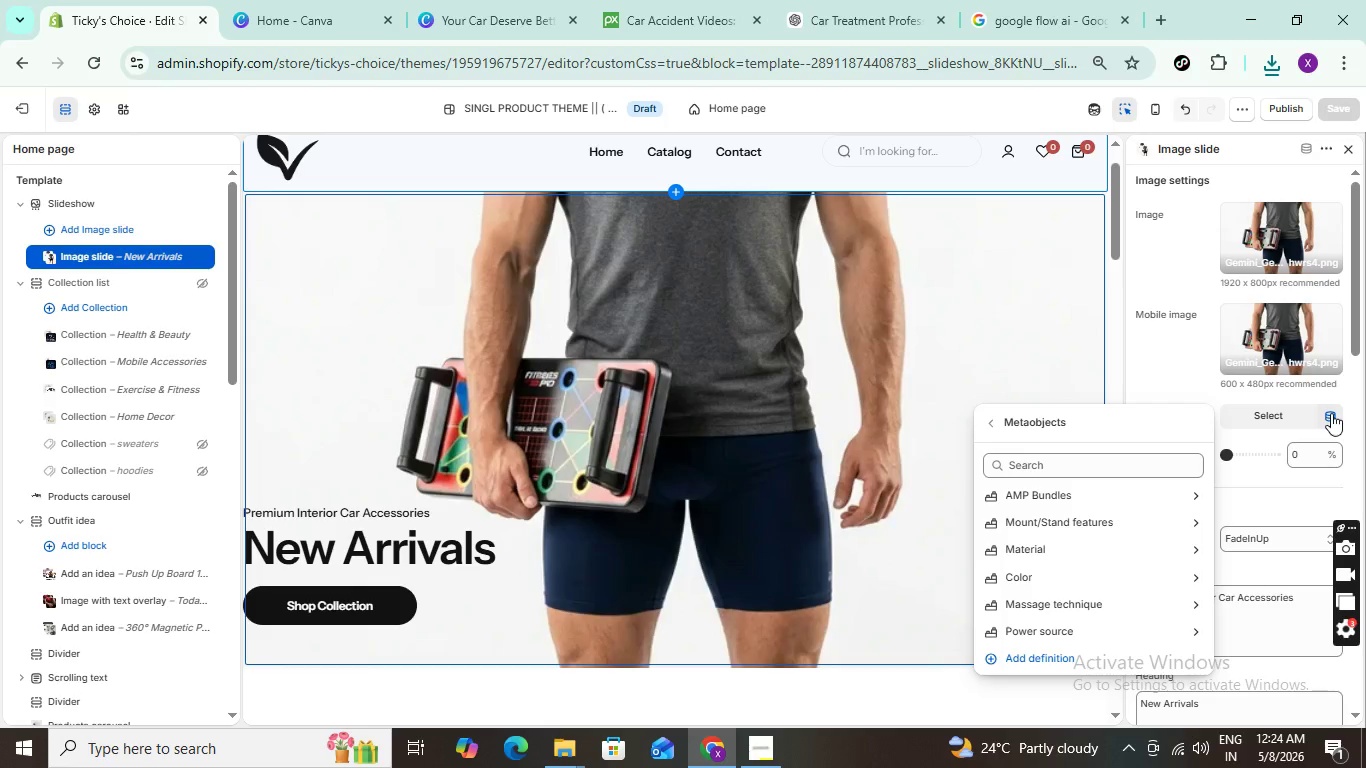 
left_click([1331, 413])
 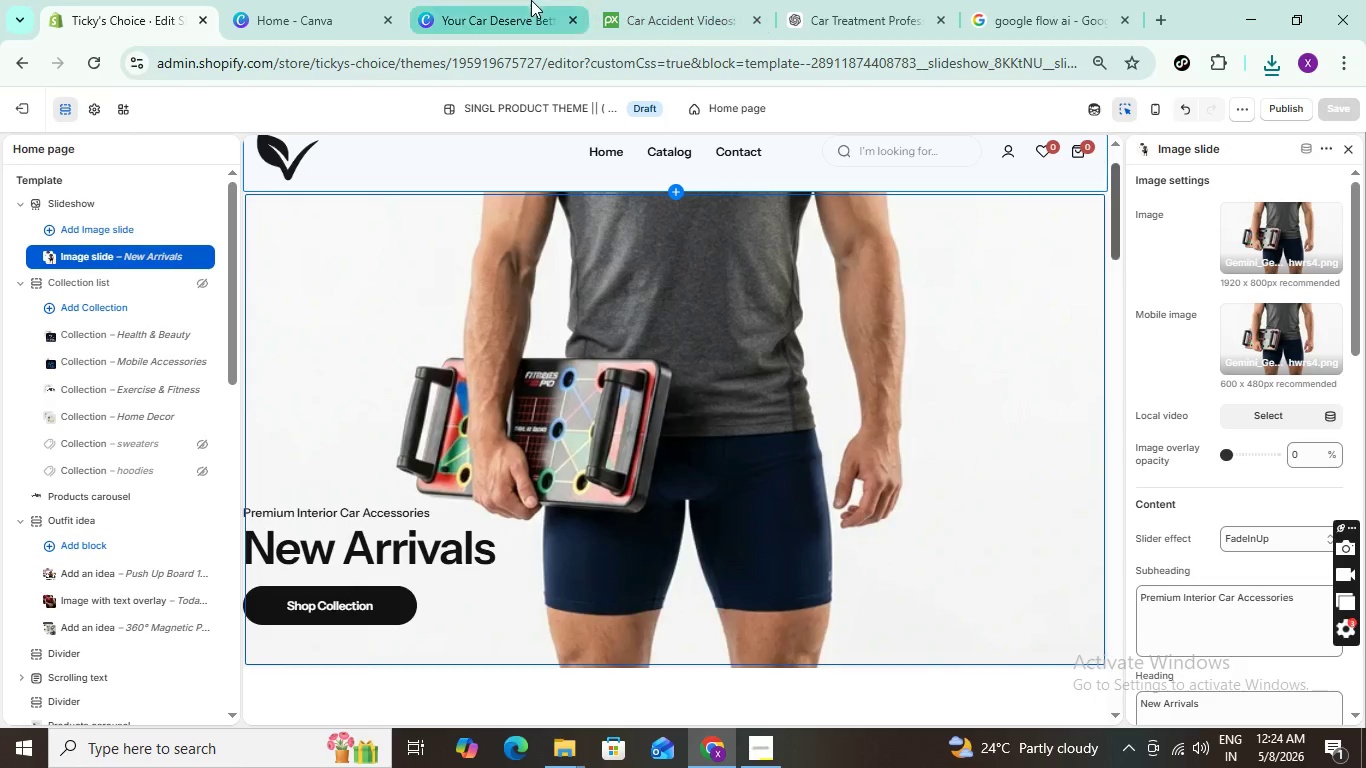 
left_click([300, 5])
 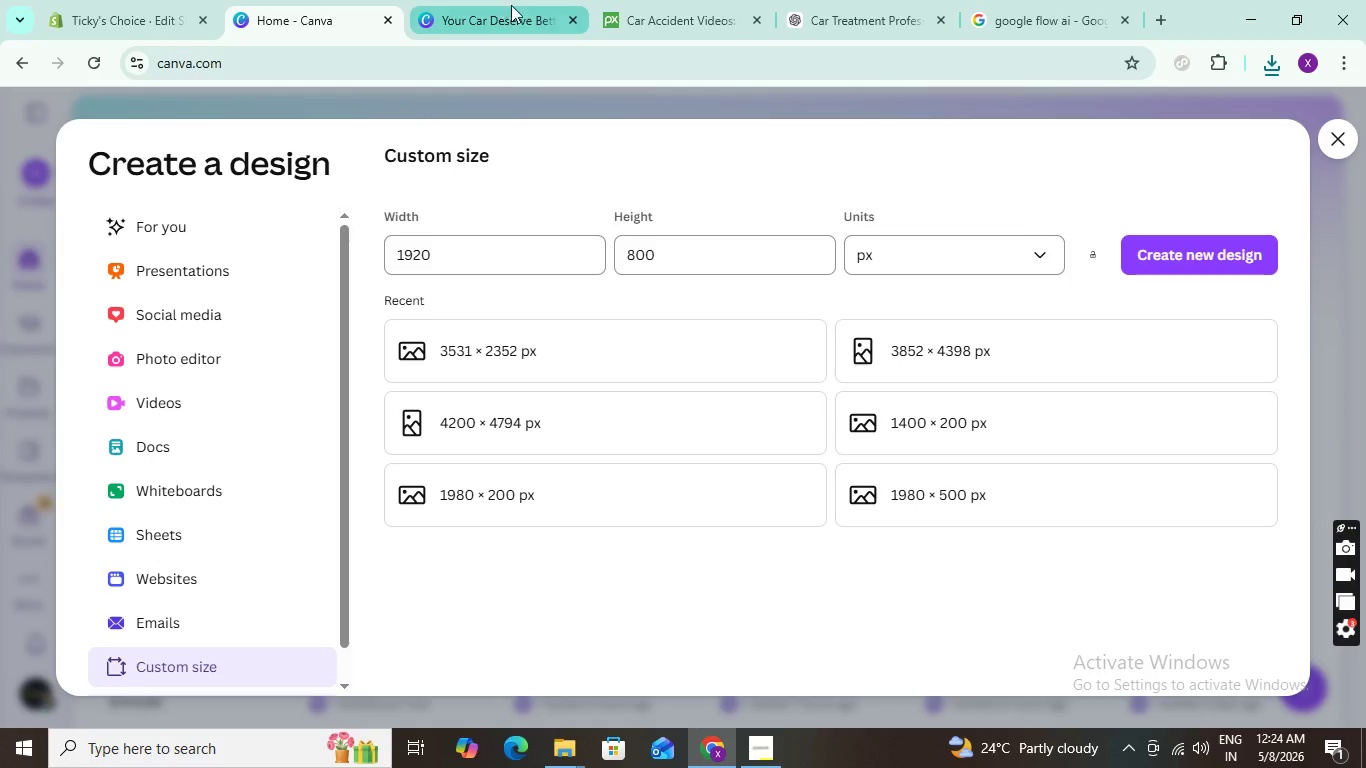 
left_click([516, 5])
 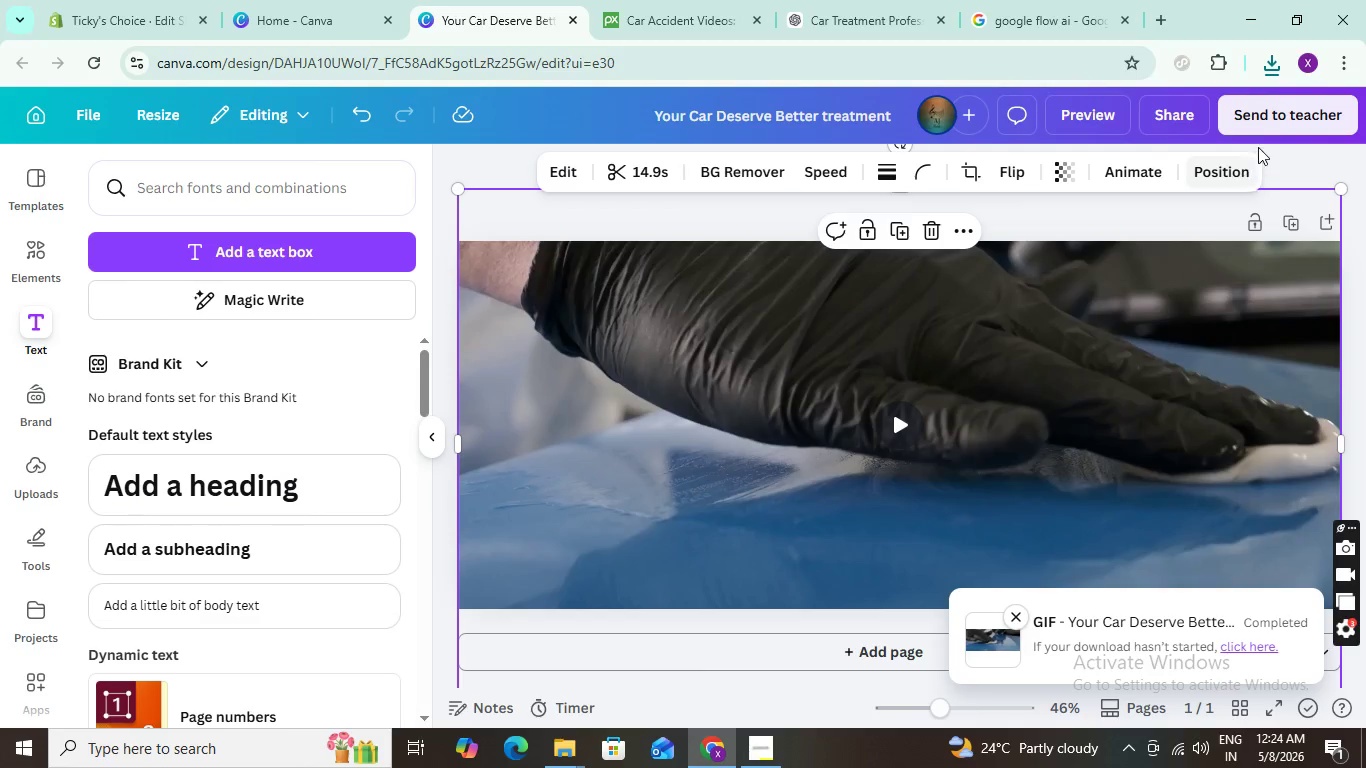 
left_click([1197, 116])
 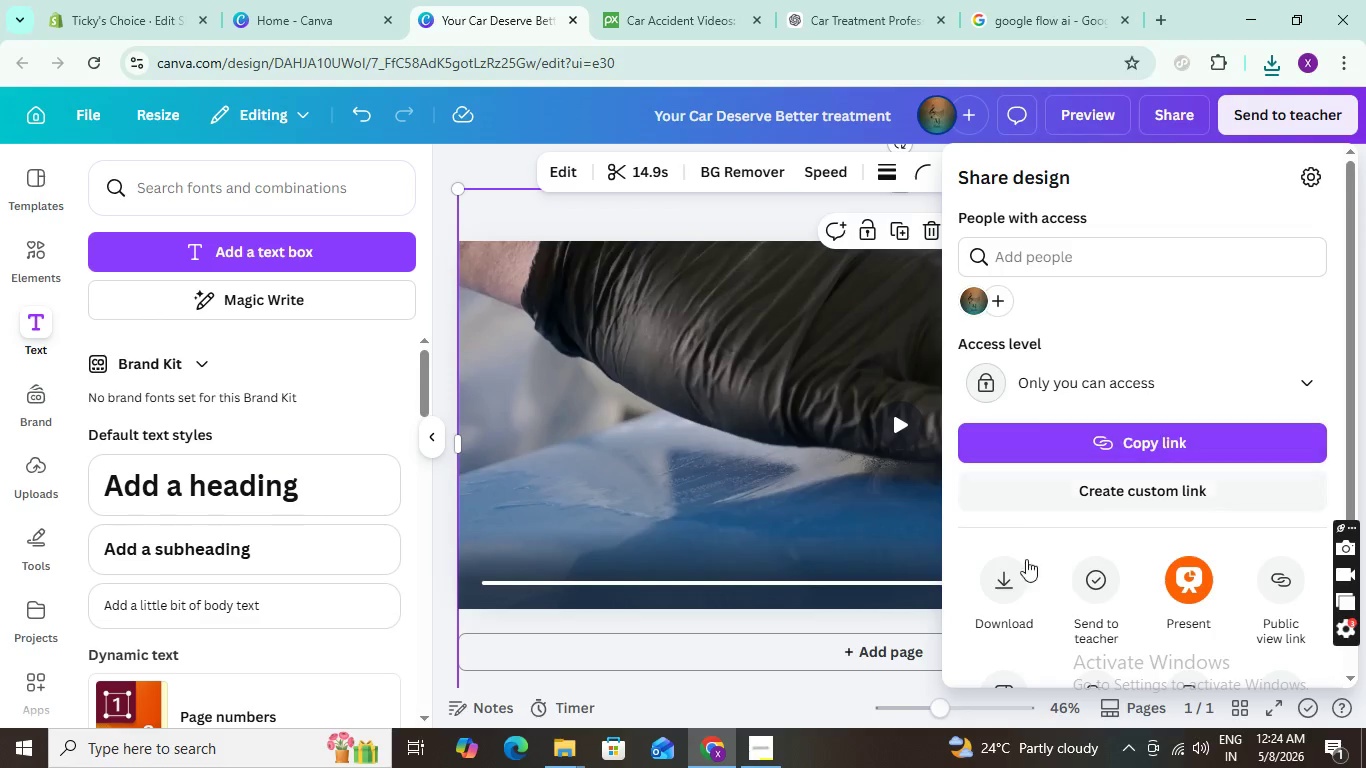 
left_click([1008, 575])
 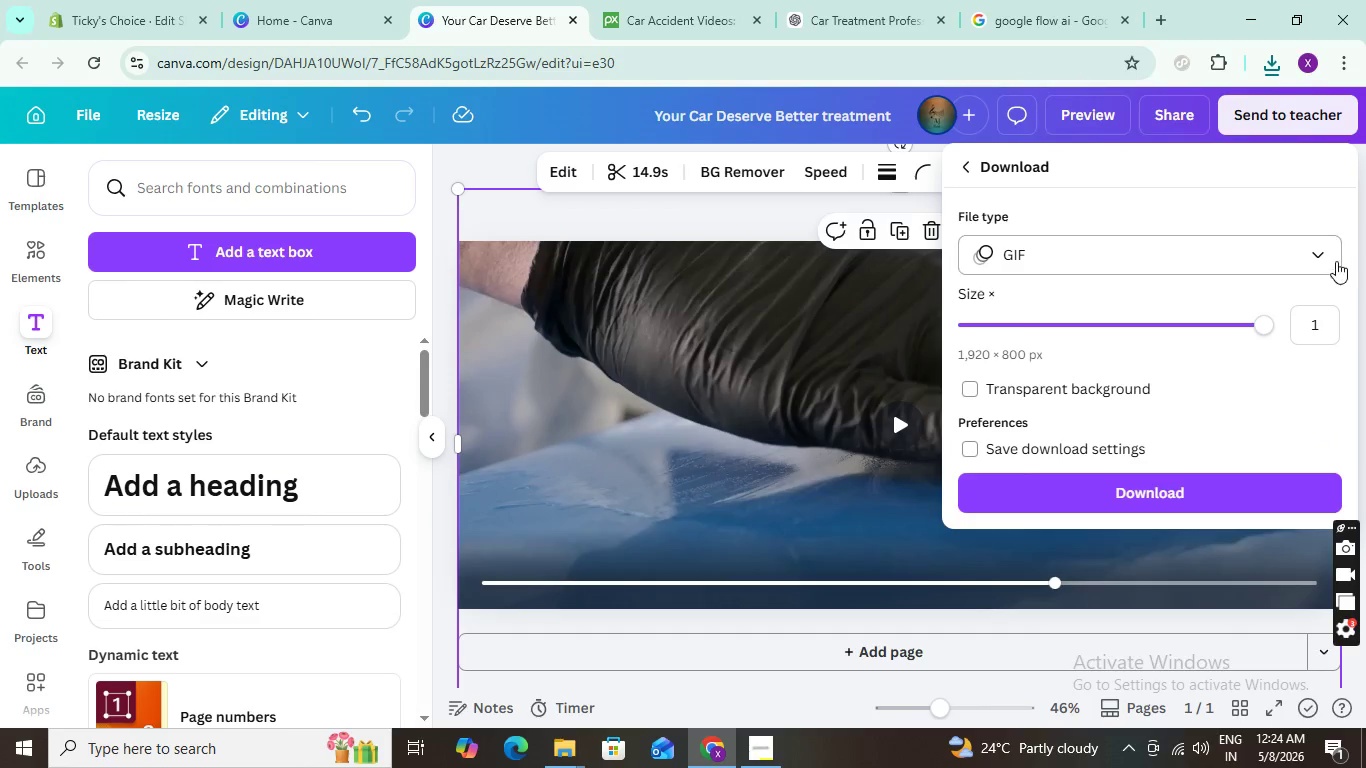 
left_click([1326, 249])
 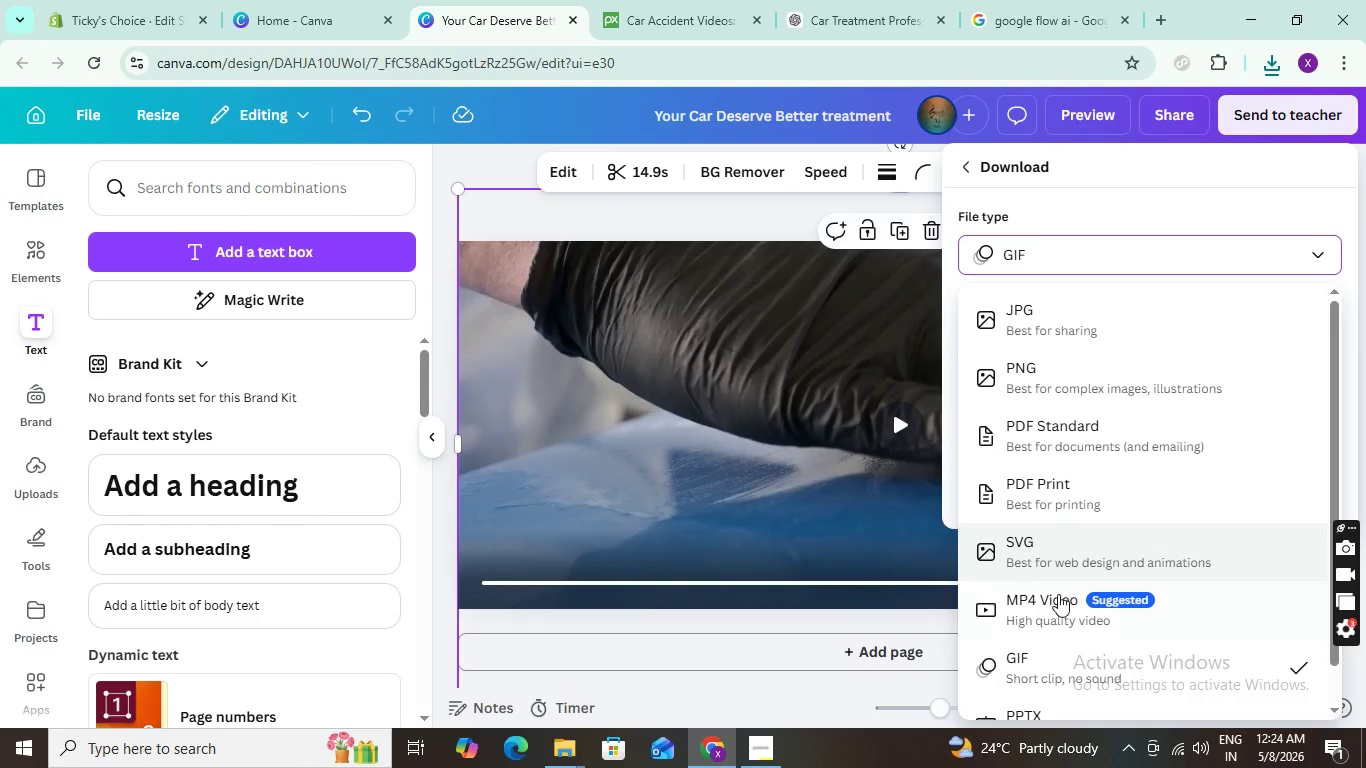 
left_click([1051, 604])
 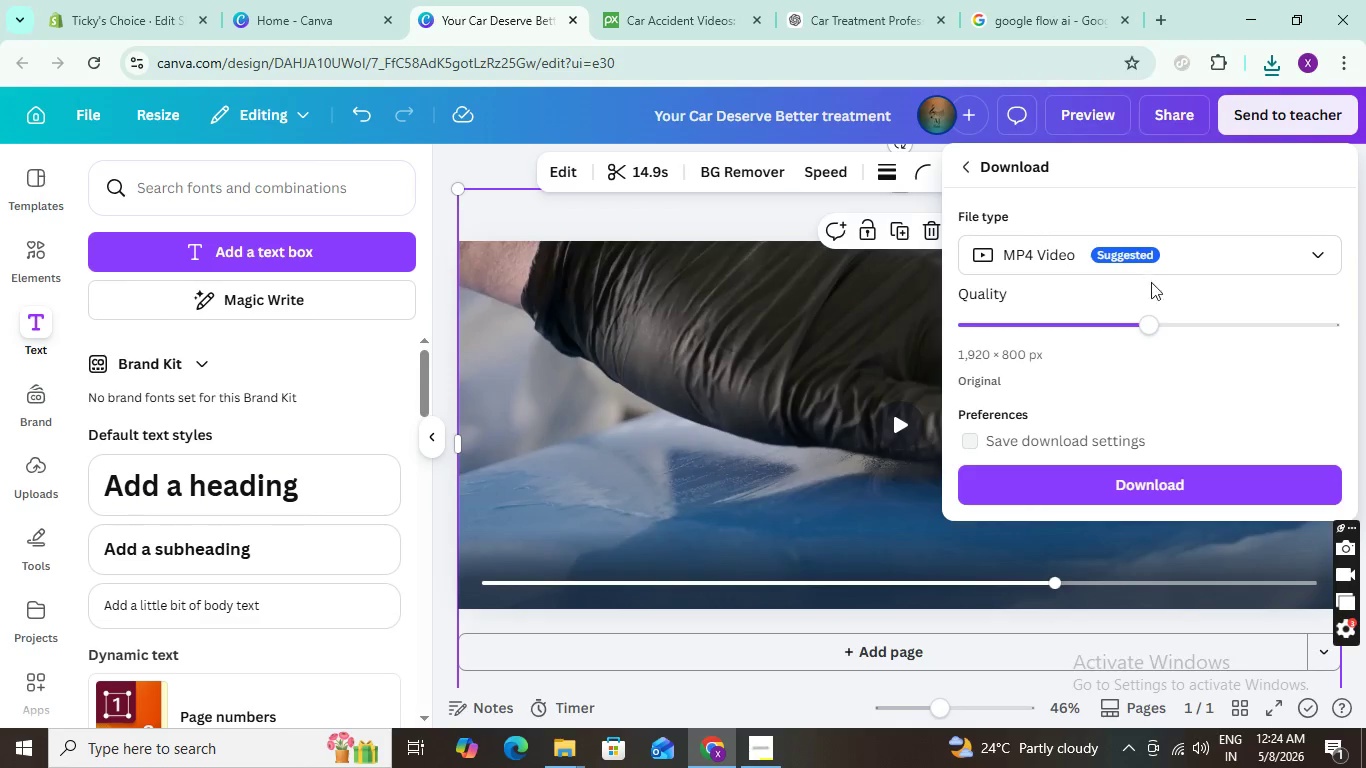 
scroll: coordinate [1059, 367], scroll_direction: down, amount: 1.0
 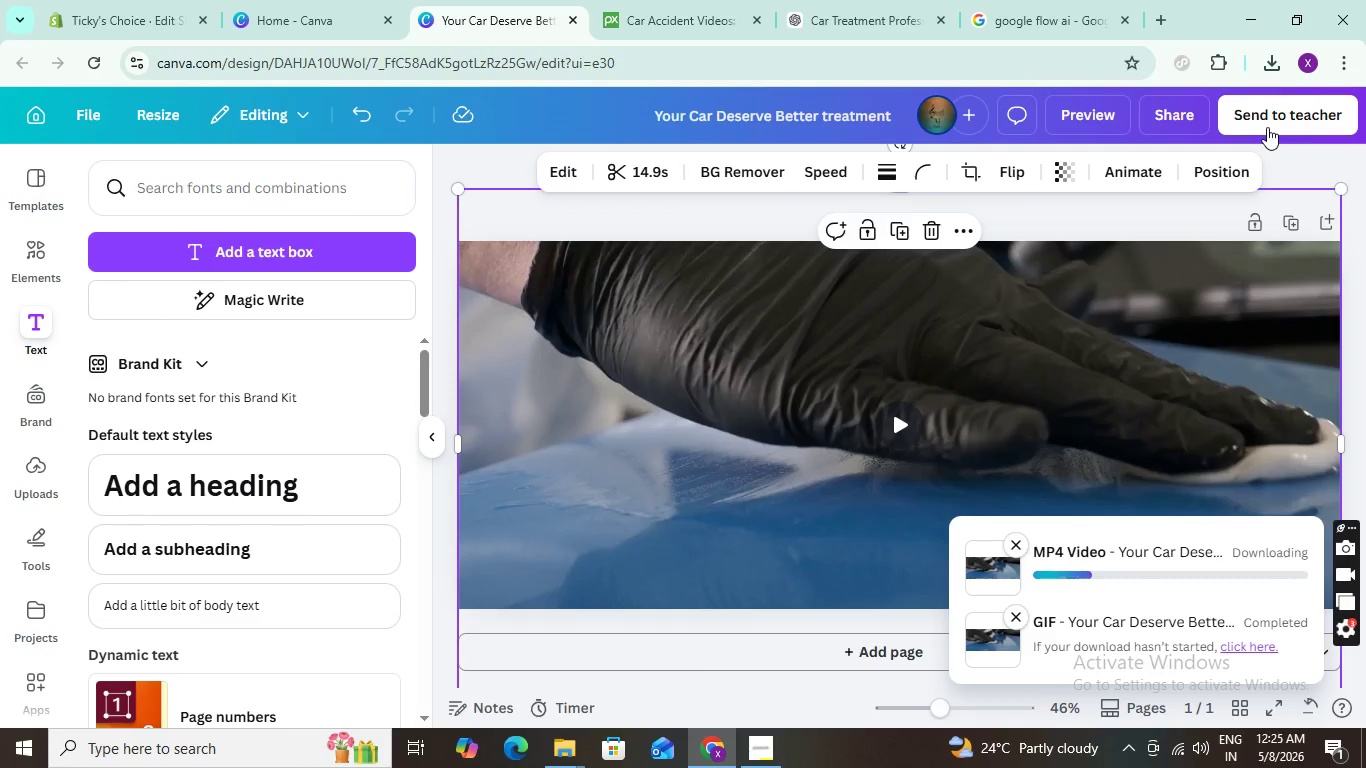 
wait(11.85)
 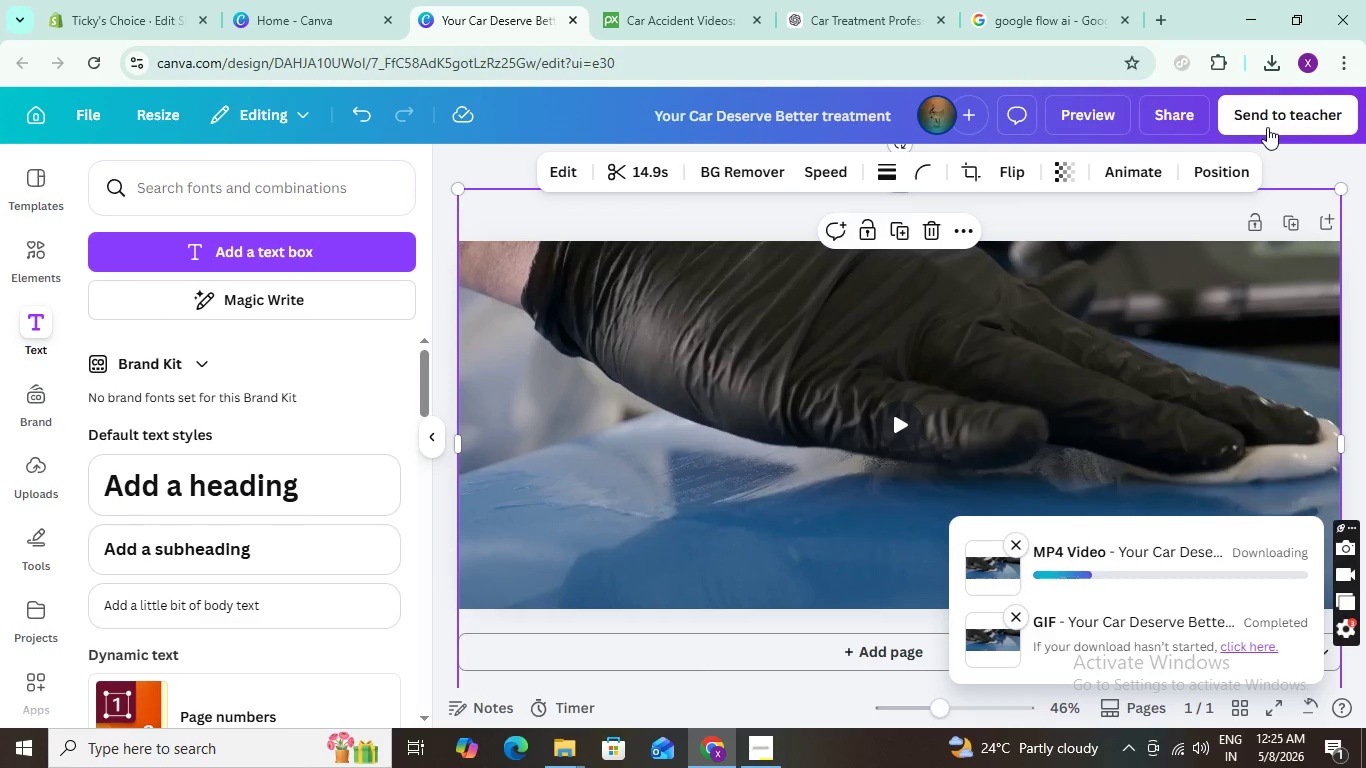 
mouse_move([263, -2])
 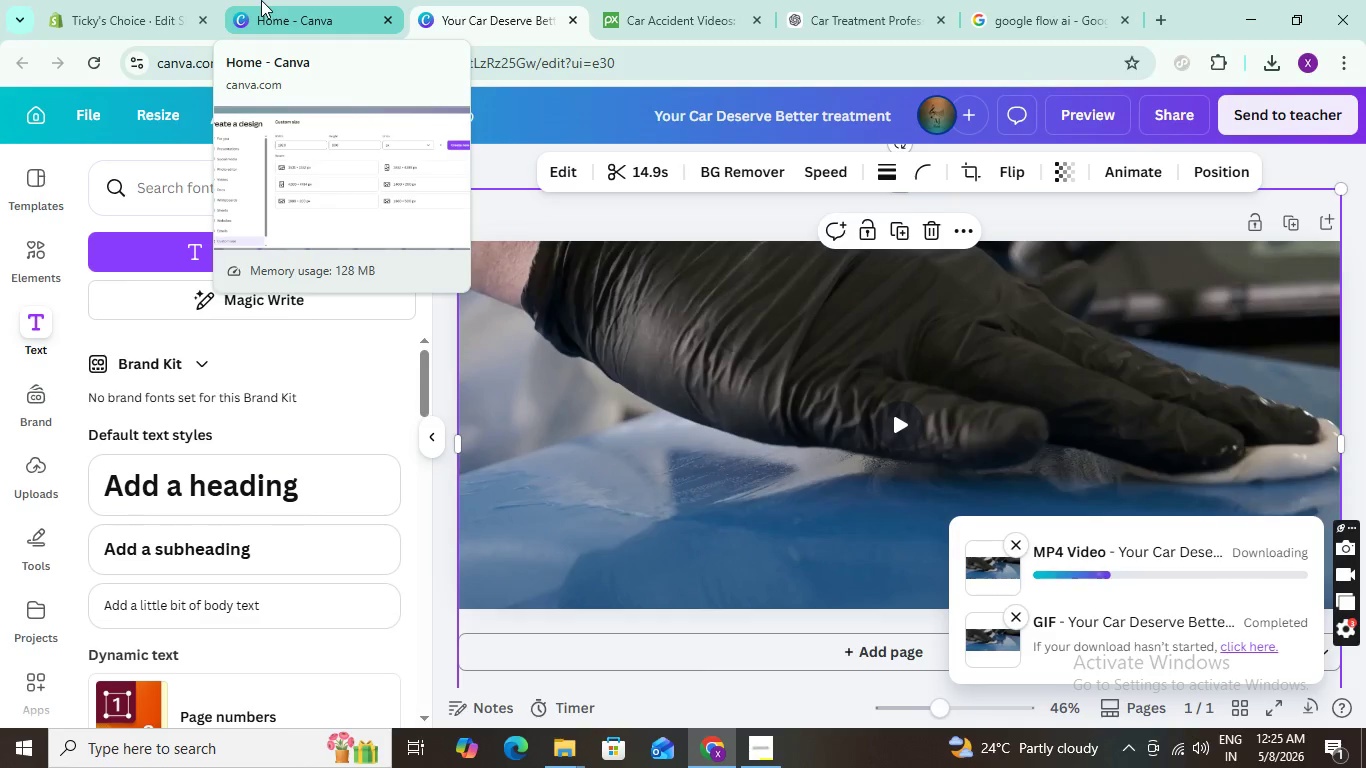 
left_click([261, 0])
 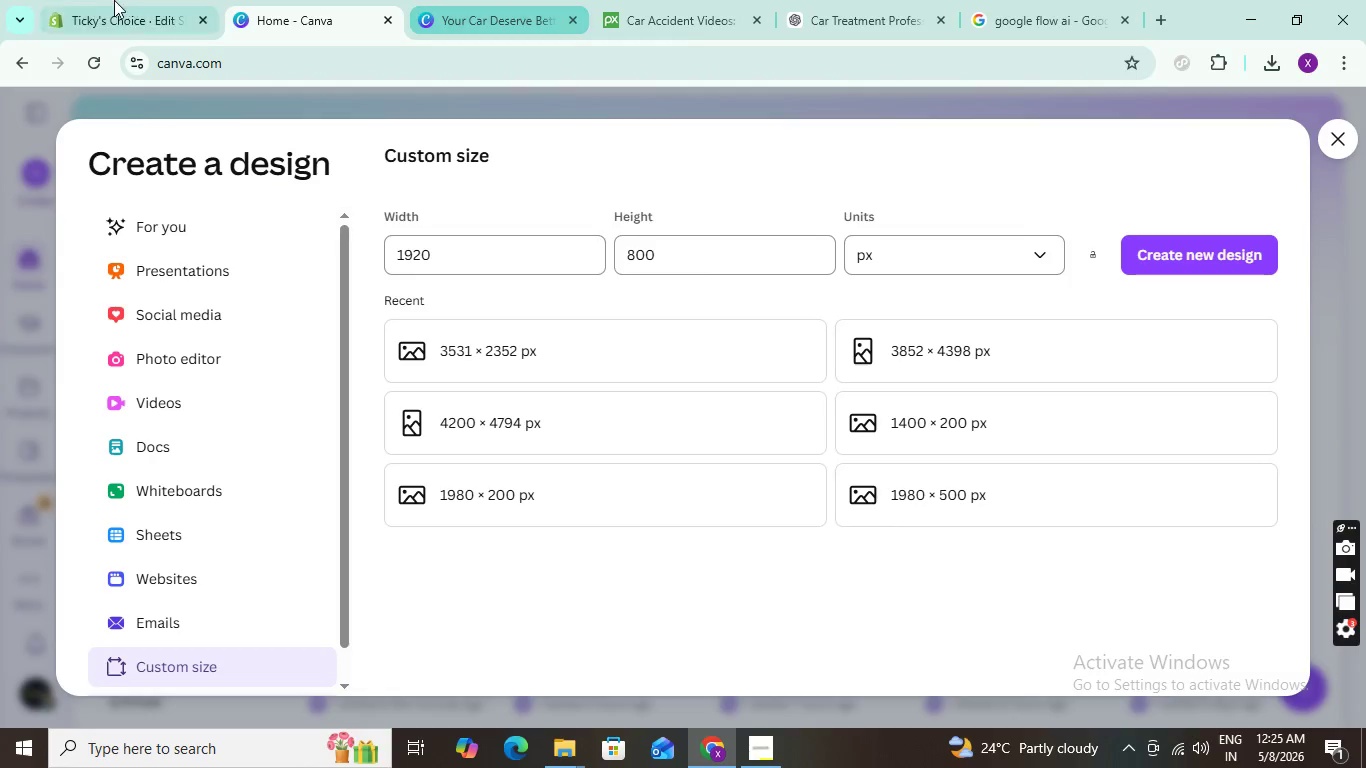 
left_click([132, 0])
 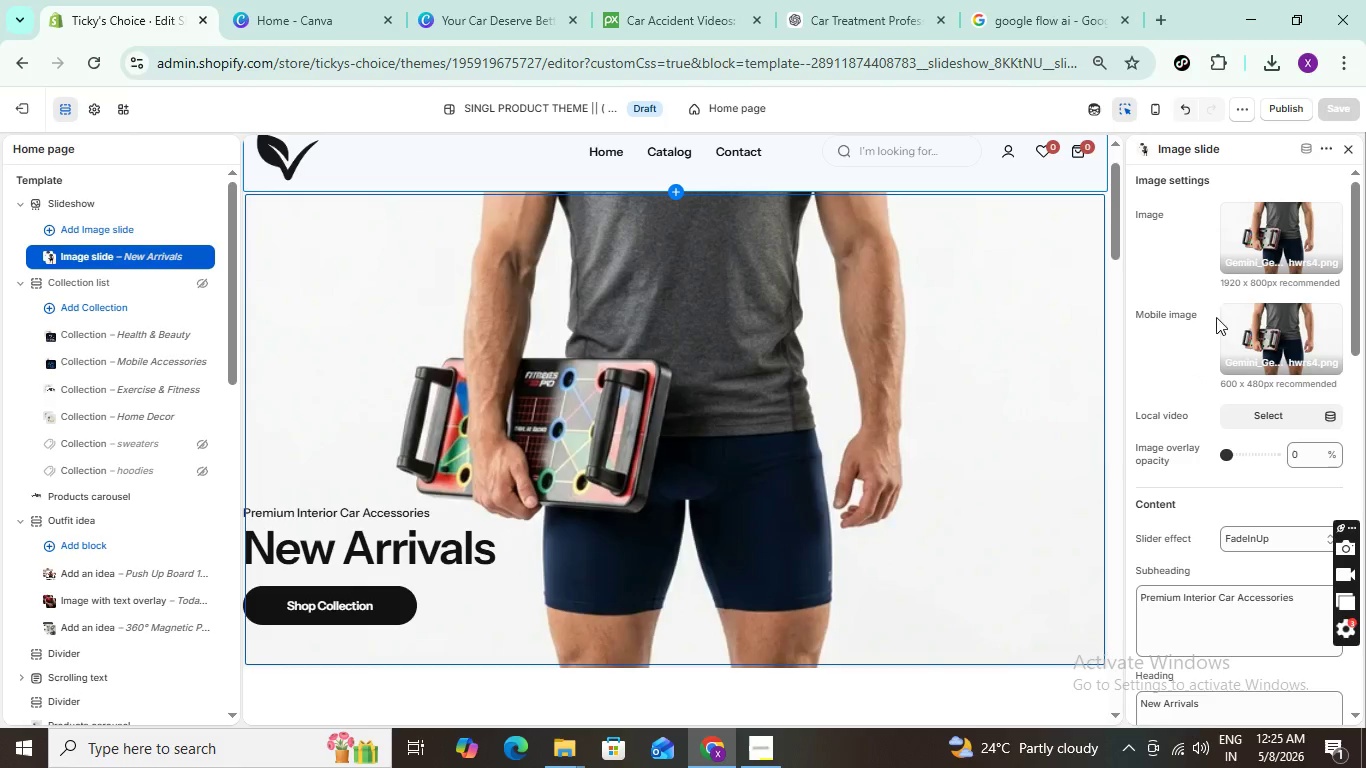 
mouse_move([1286, 359])
 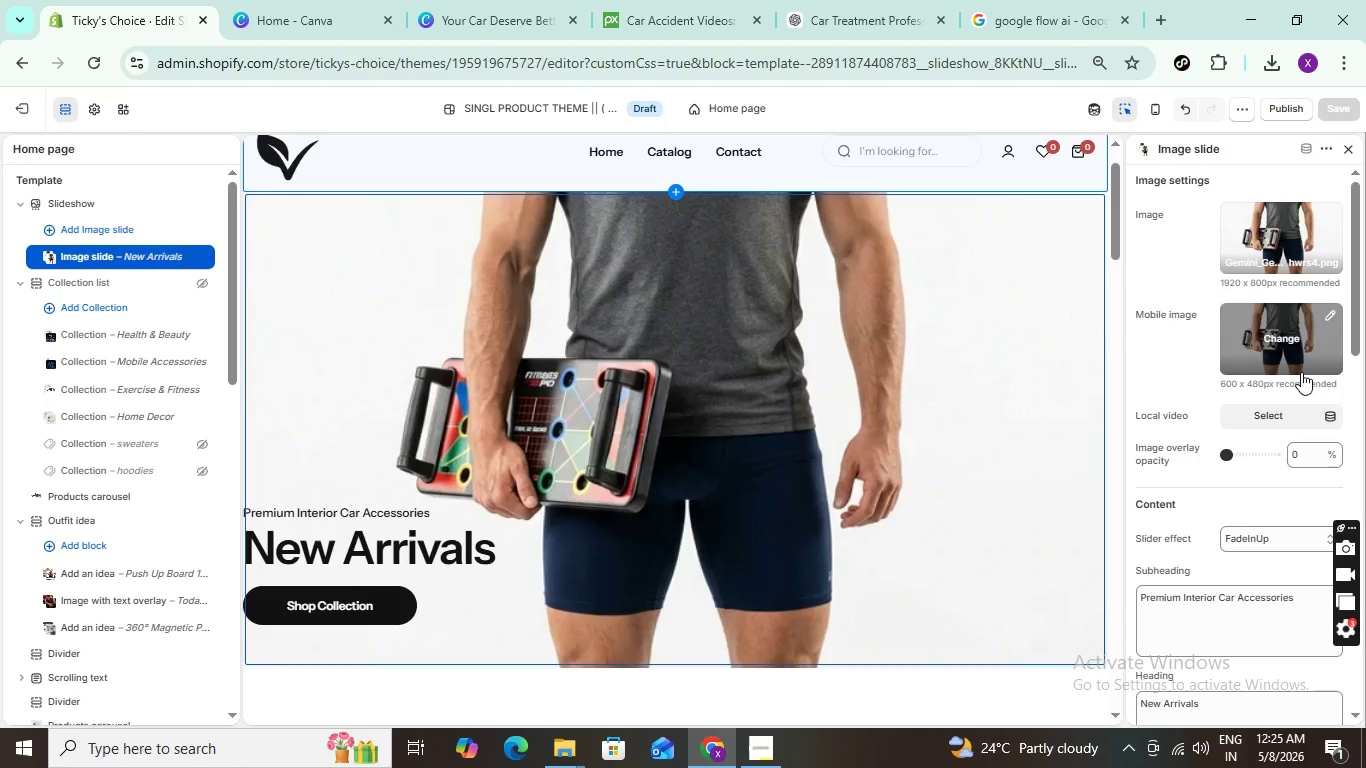 
mouse_move([1276, 363])
 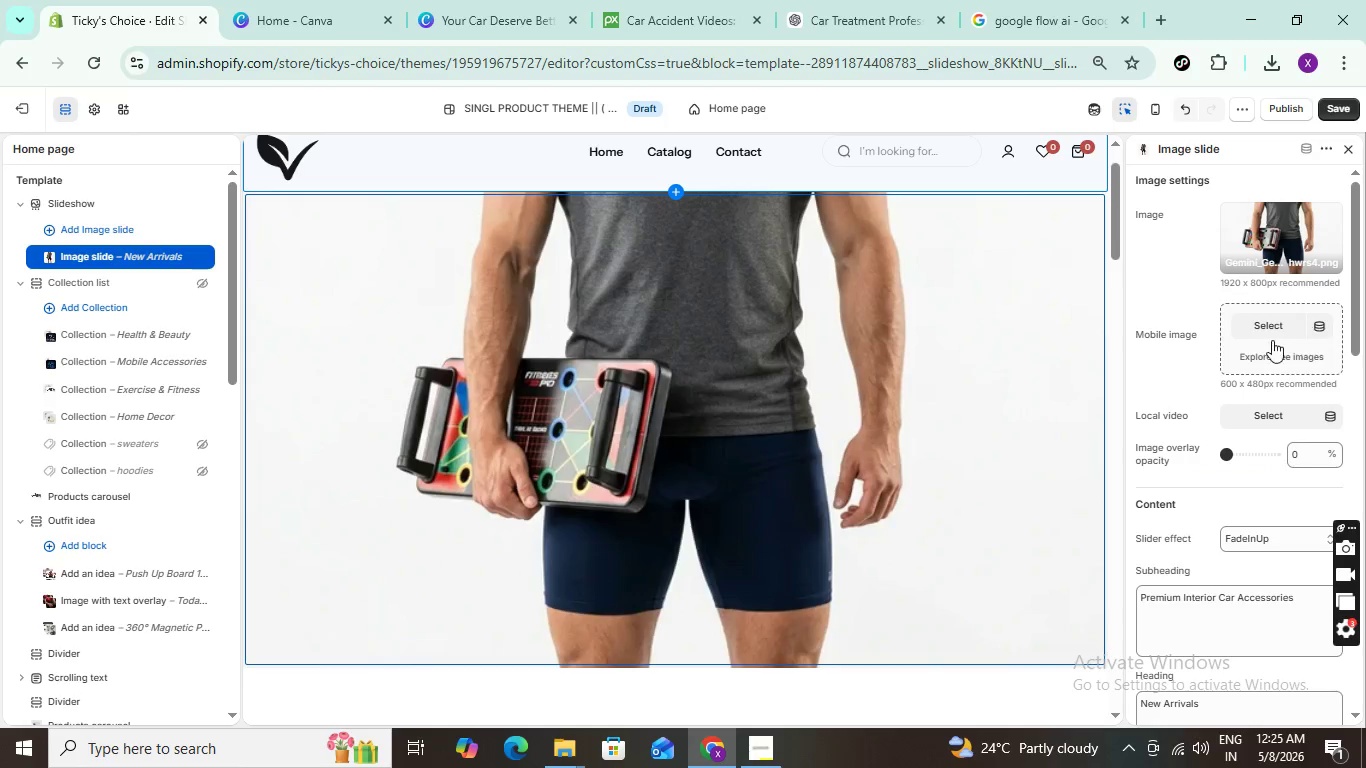 
left_click([1254, 320])
 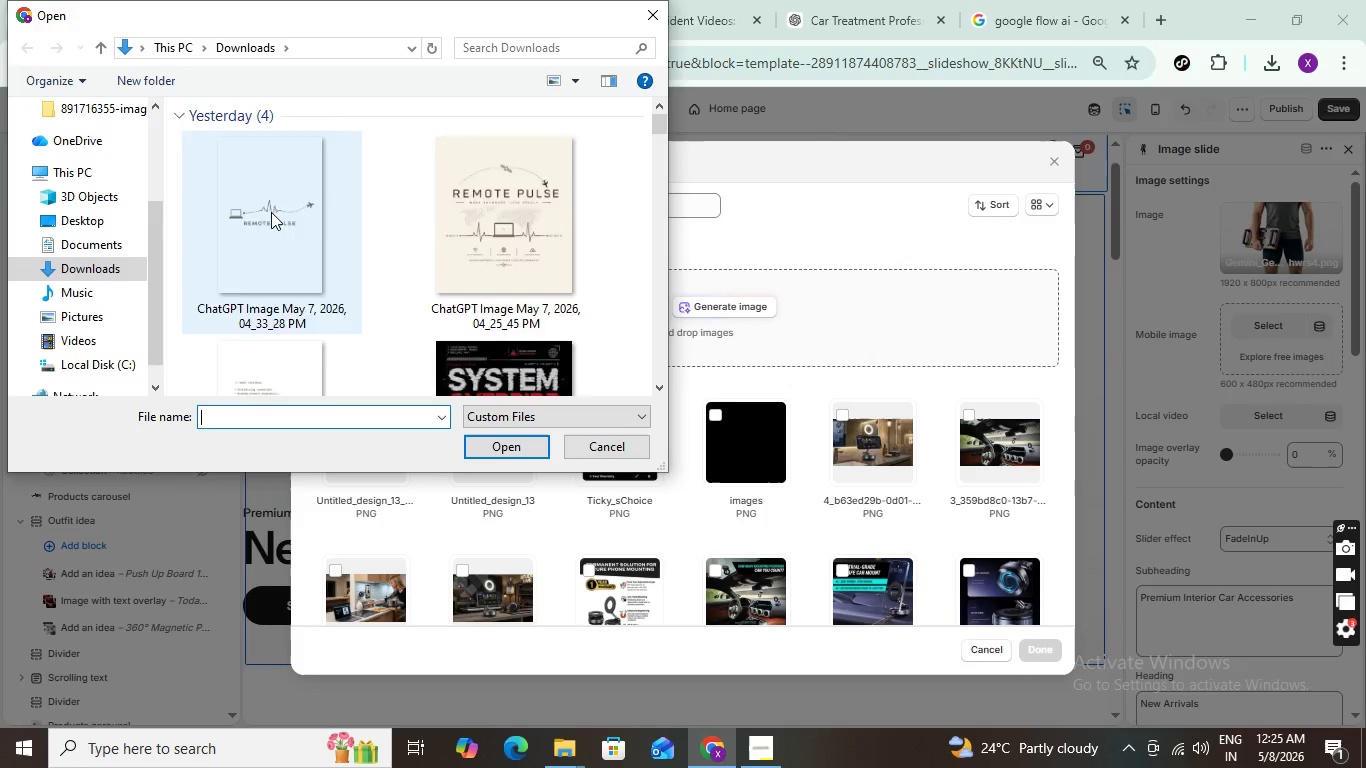 
wait(5.84)
 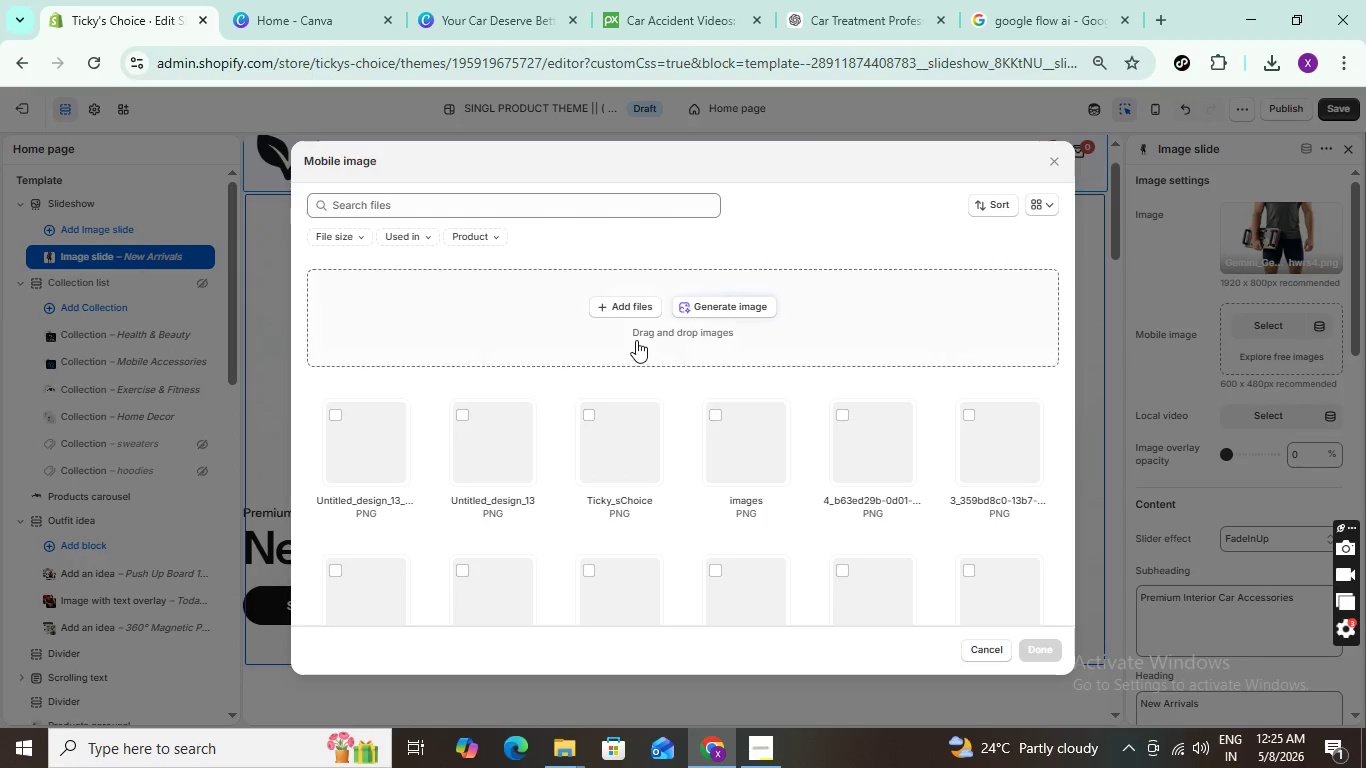 
left_click([286, 233])
 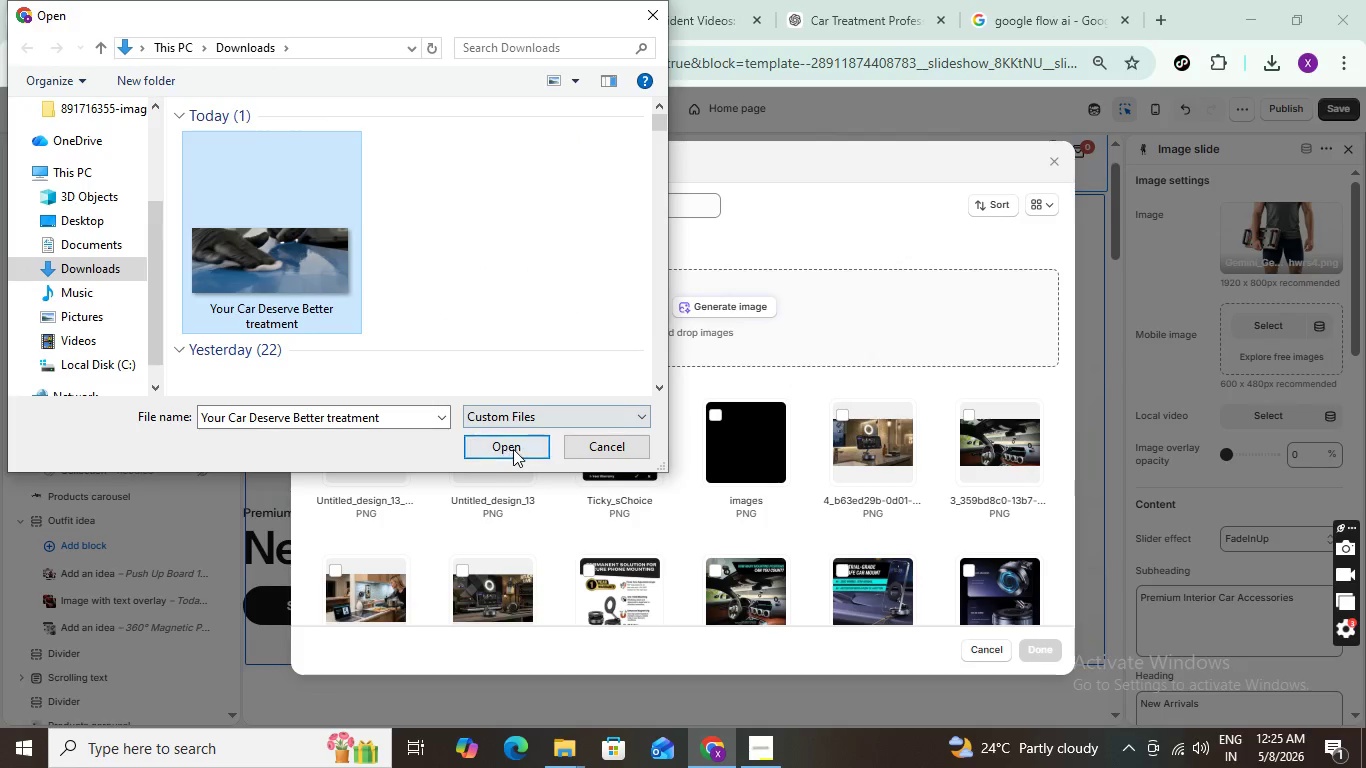 
left_click([513, 448])
 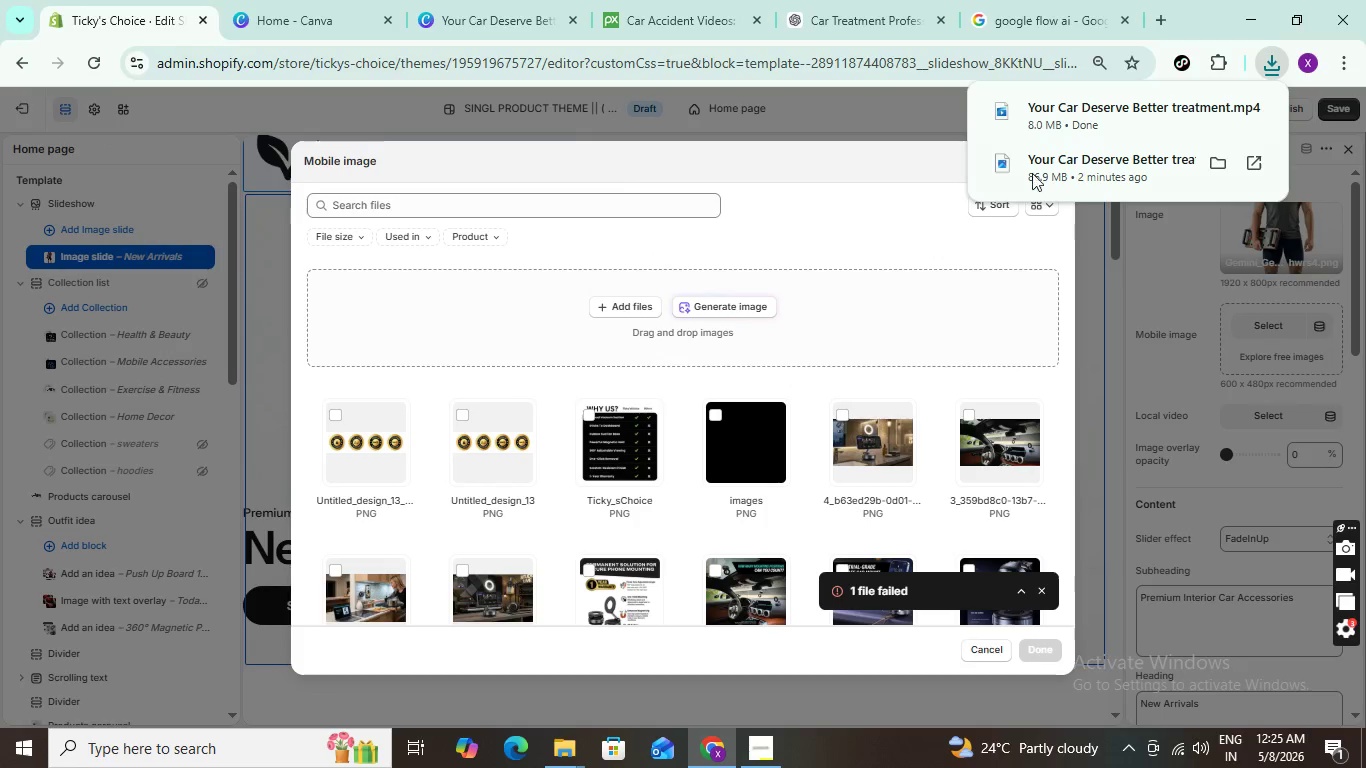 
wait(5.22)
 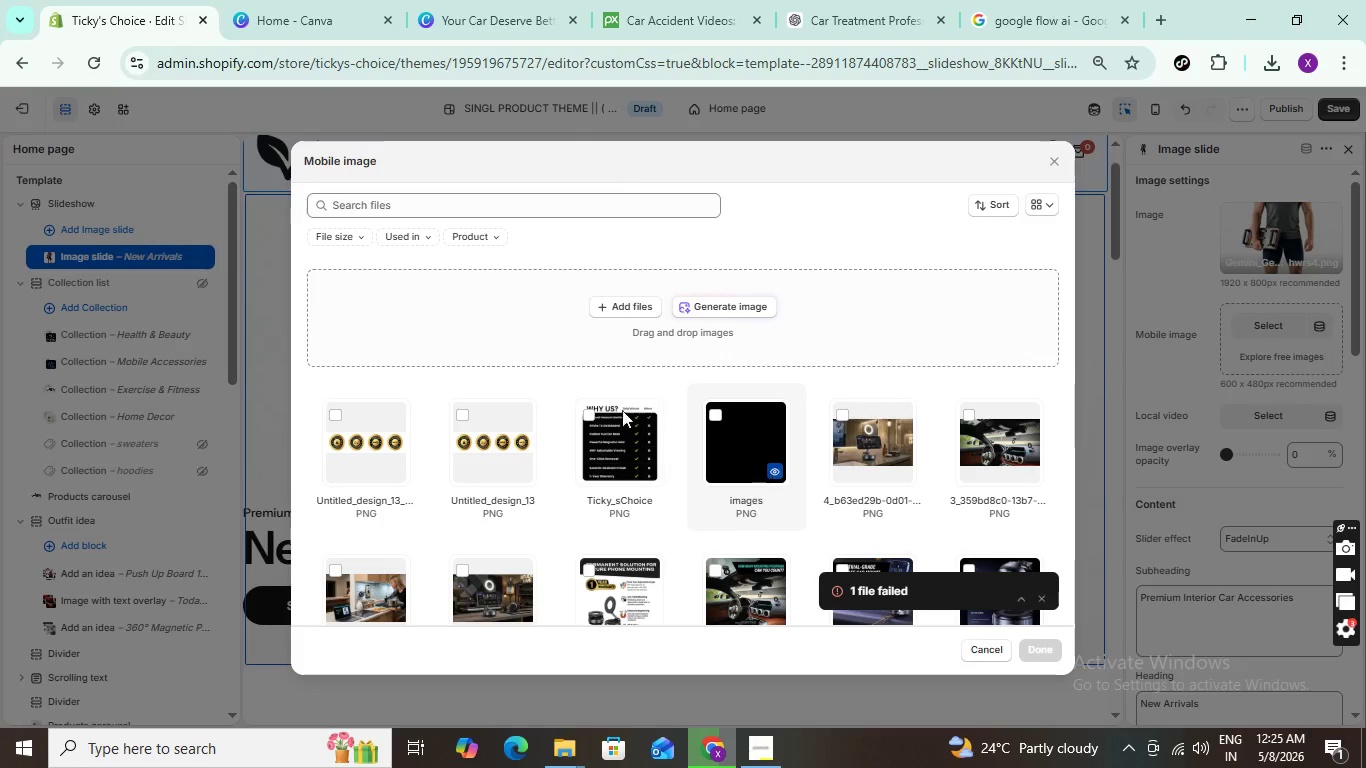 
left_click([1053, 157])
 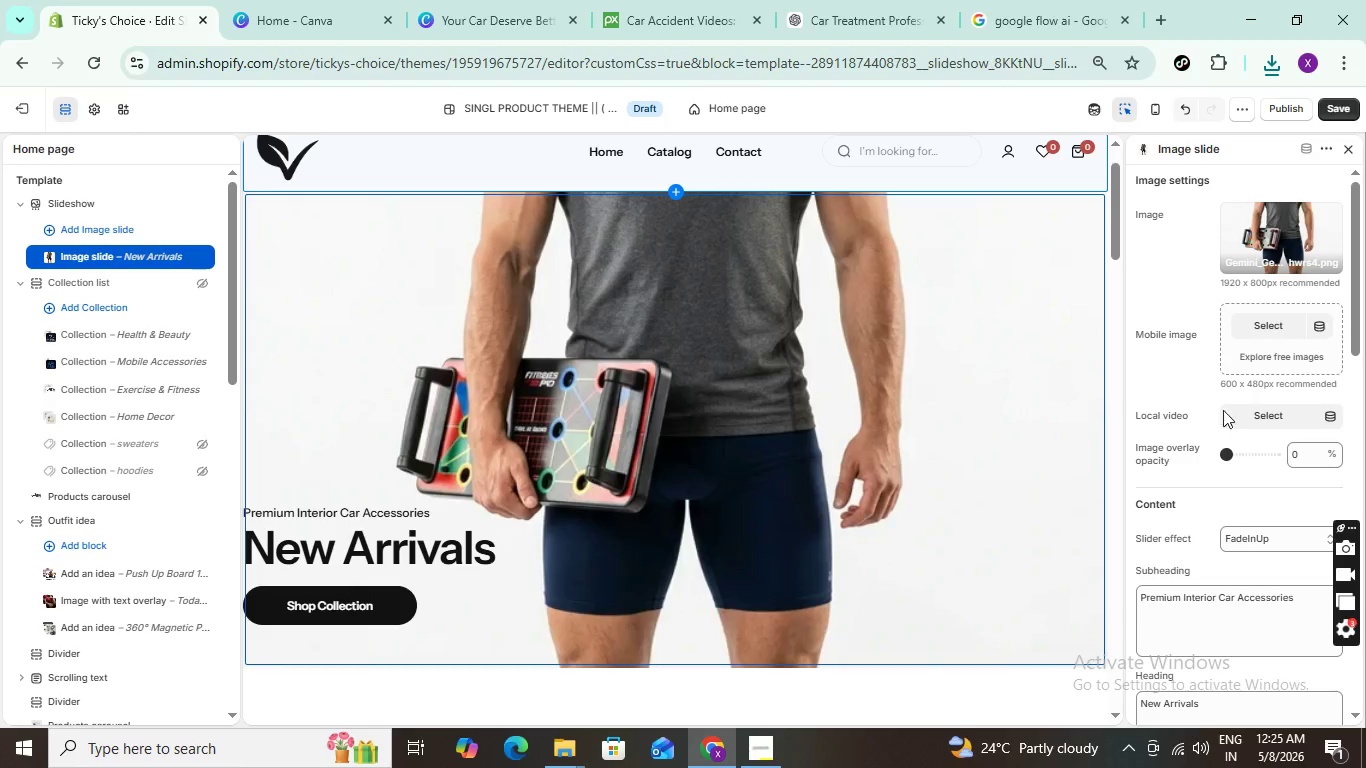 
left_click([1250, 406])
 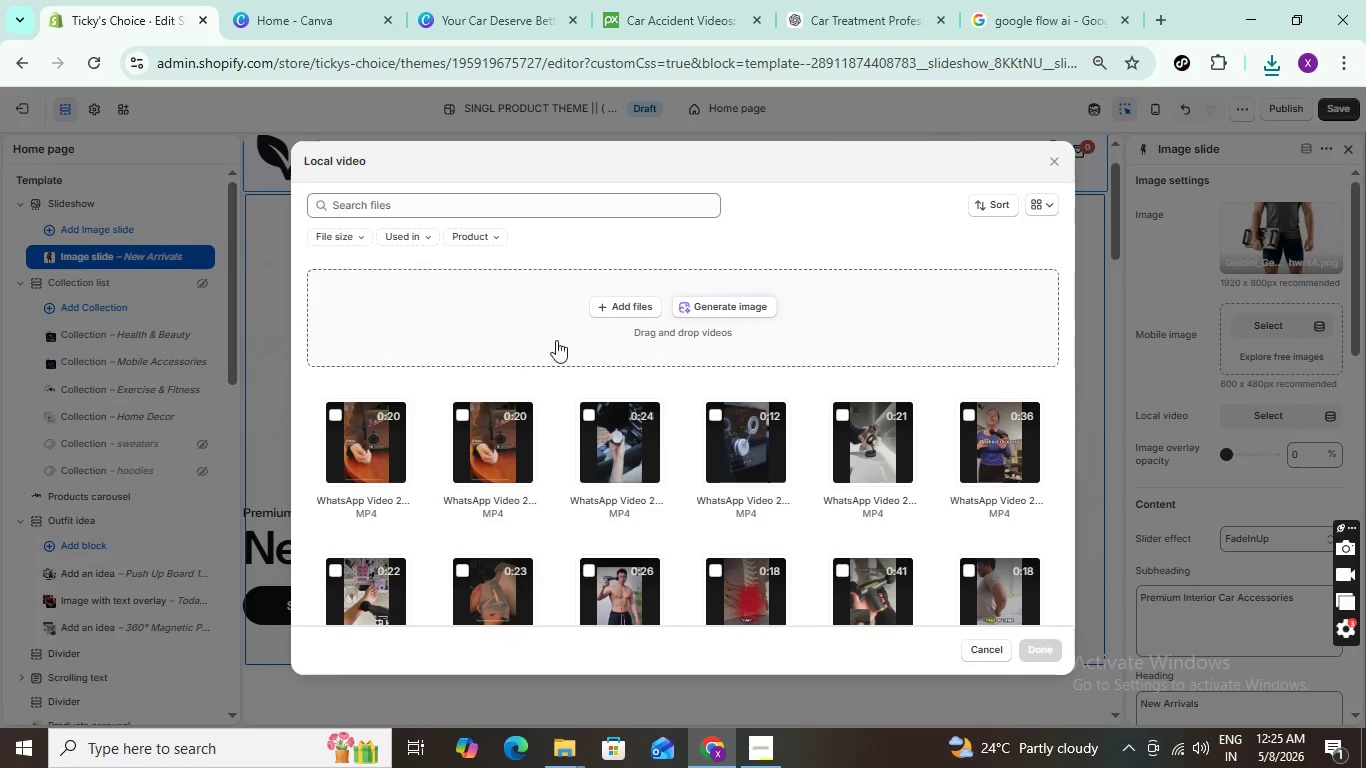 
left_click([634, 304])
 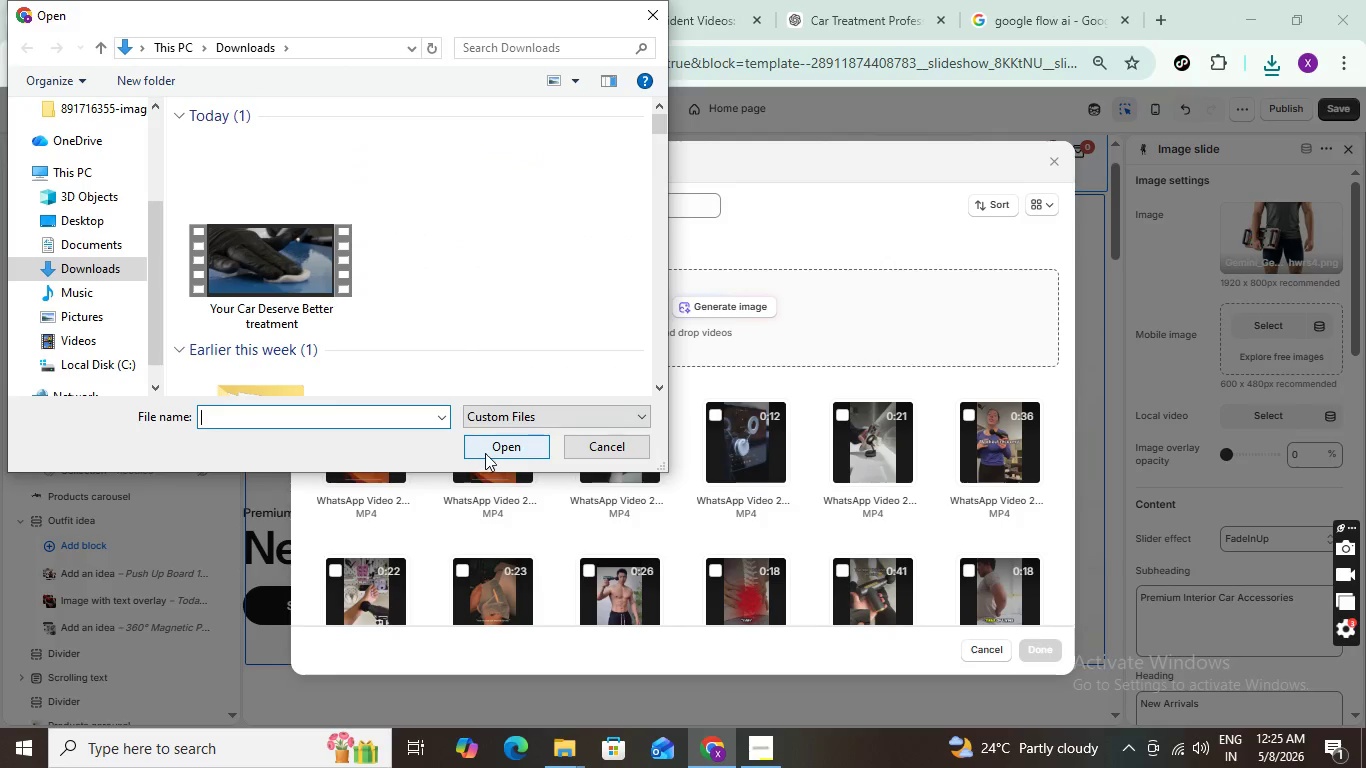 
left_click([323, 238])
 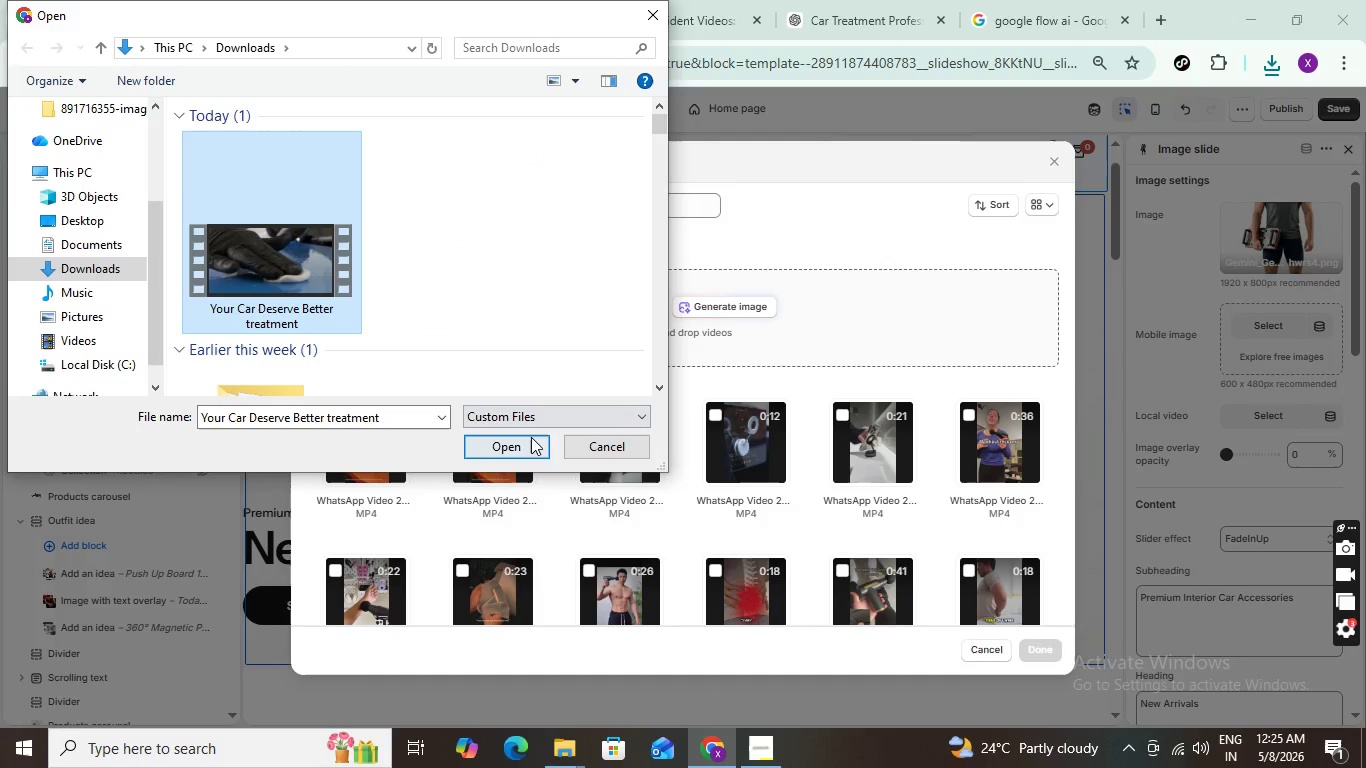 
left_click([531, 437])
 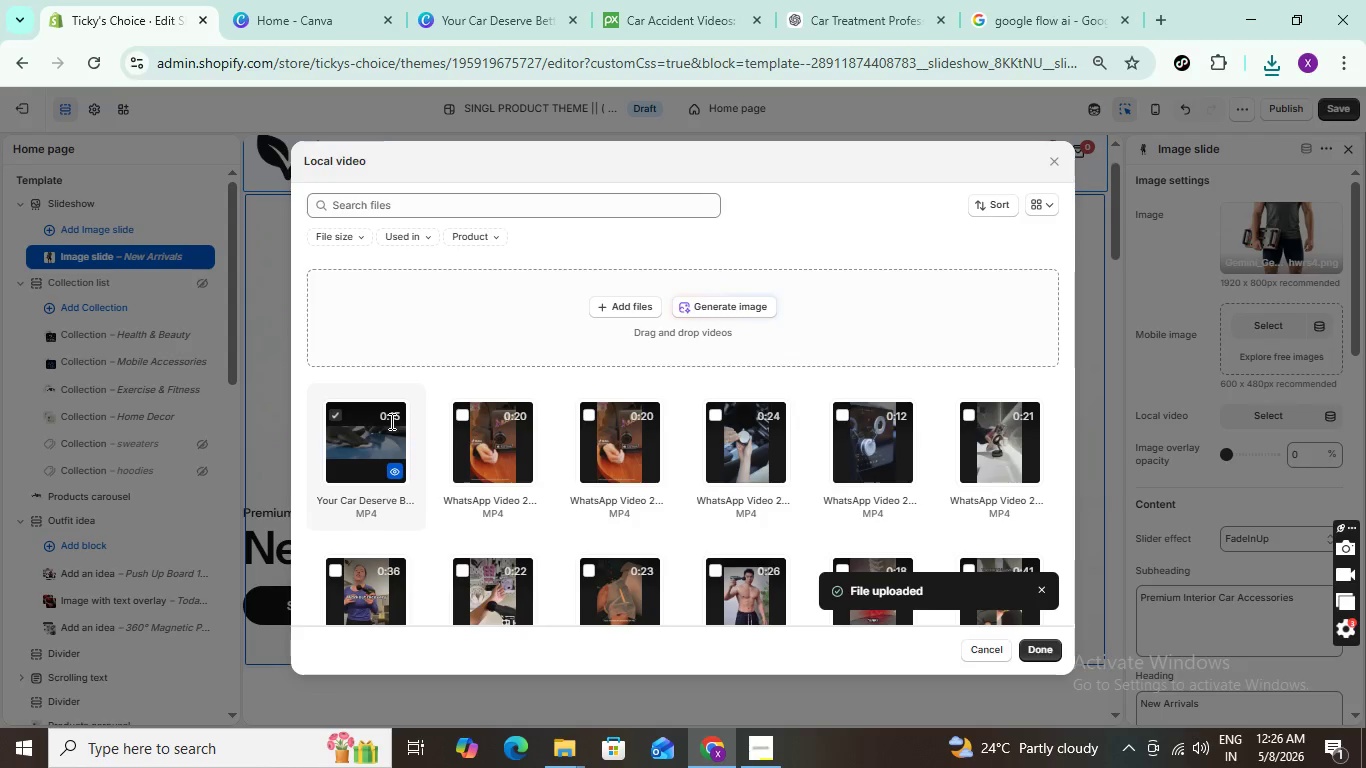 
wait(29.89)
 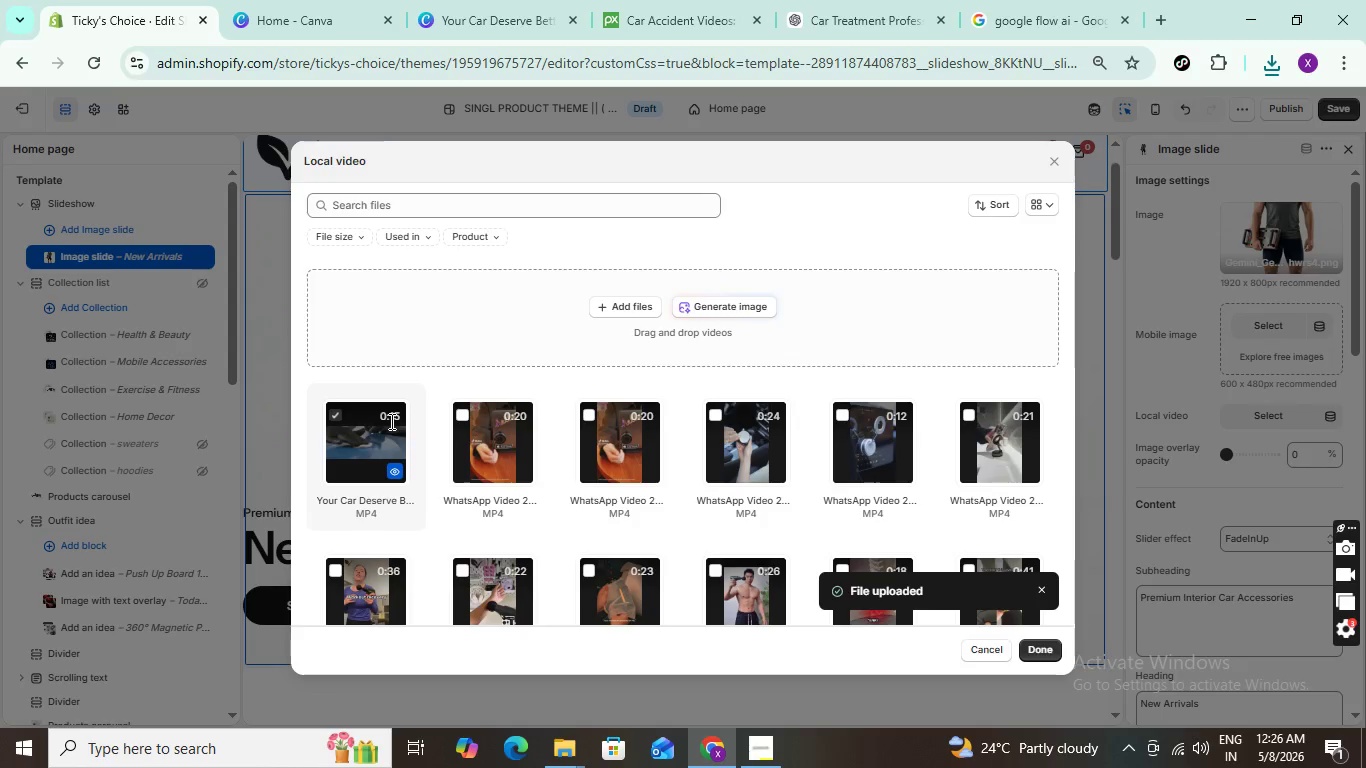 
left_click([1042, 645])
 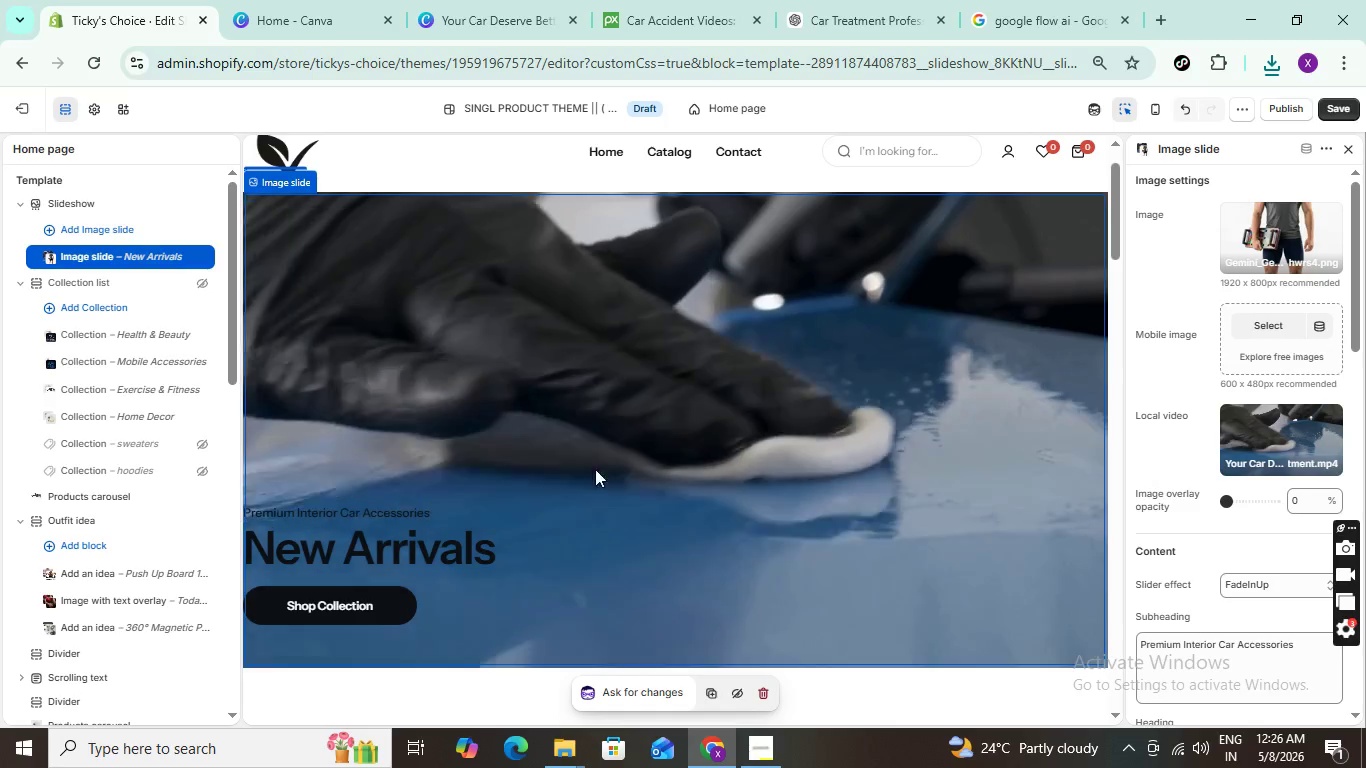 
wait(5.86)
 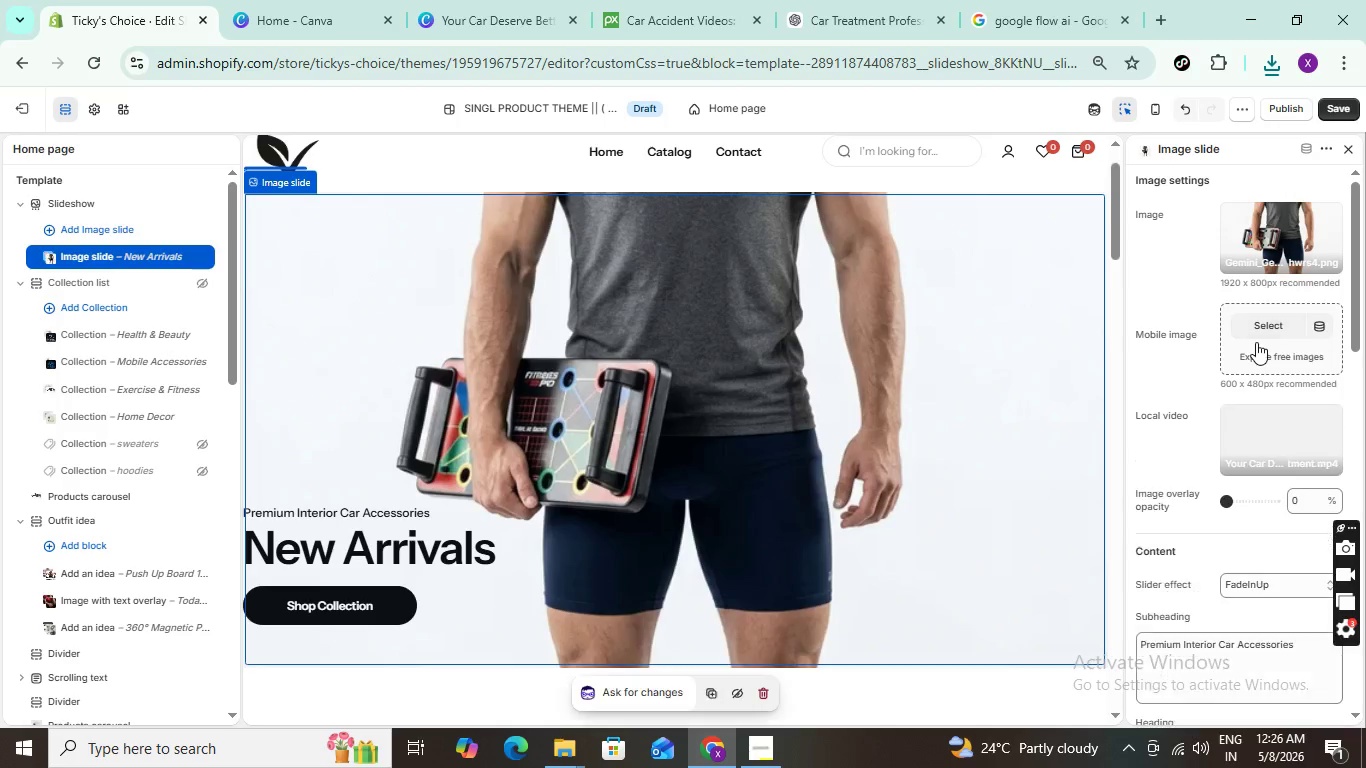 
scroll: coordinate [709, 420], scroll_direction: up, amount: 3.0
 